 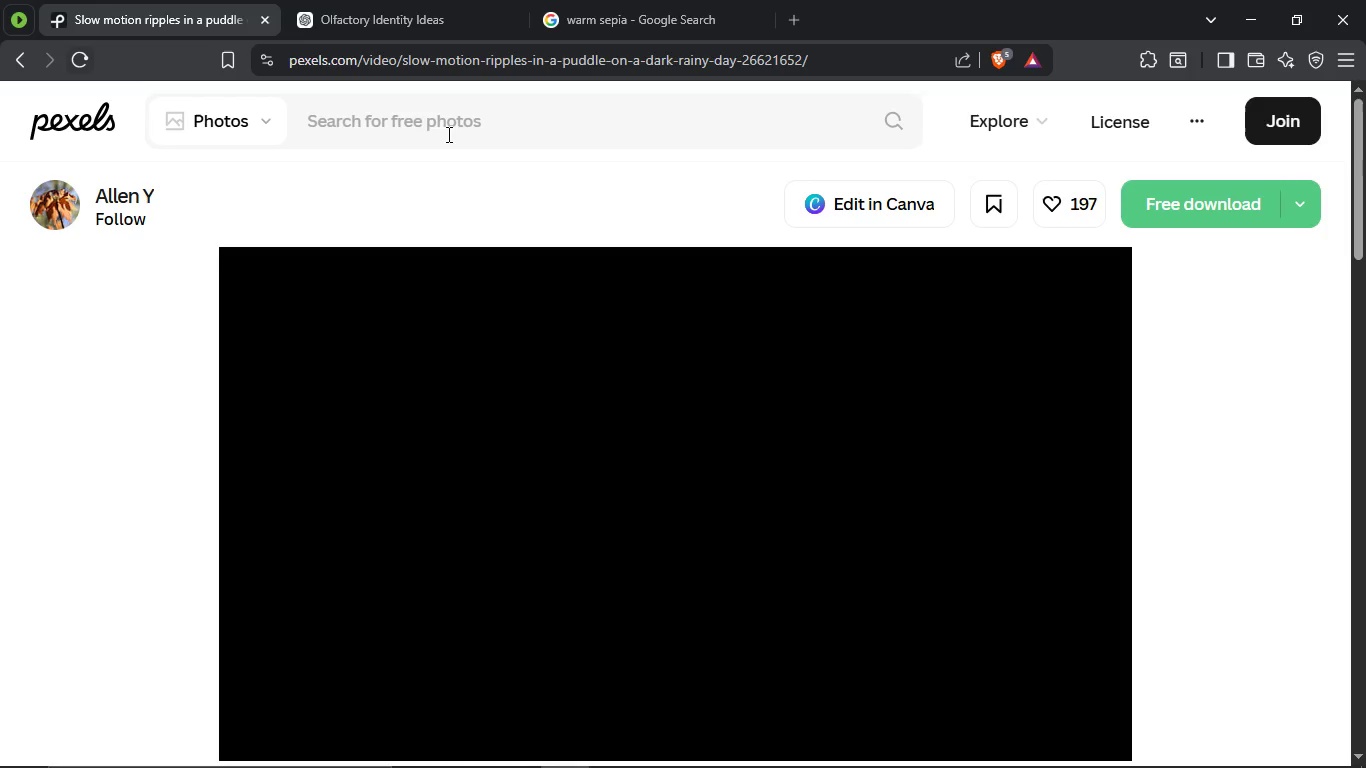 
left_click([426, 0])
 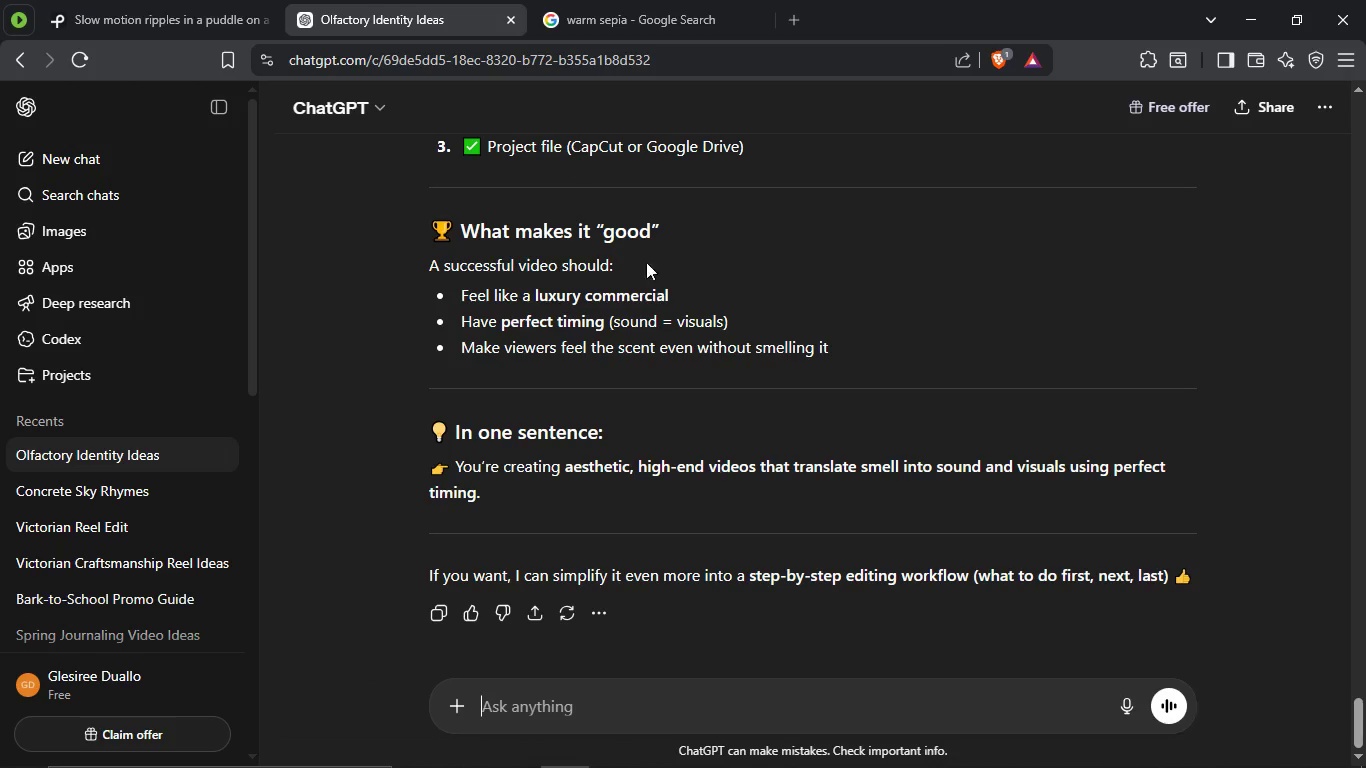 
scroll: coordinate [650, 306], scroll_direction: up, amount: 110.0
 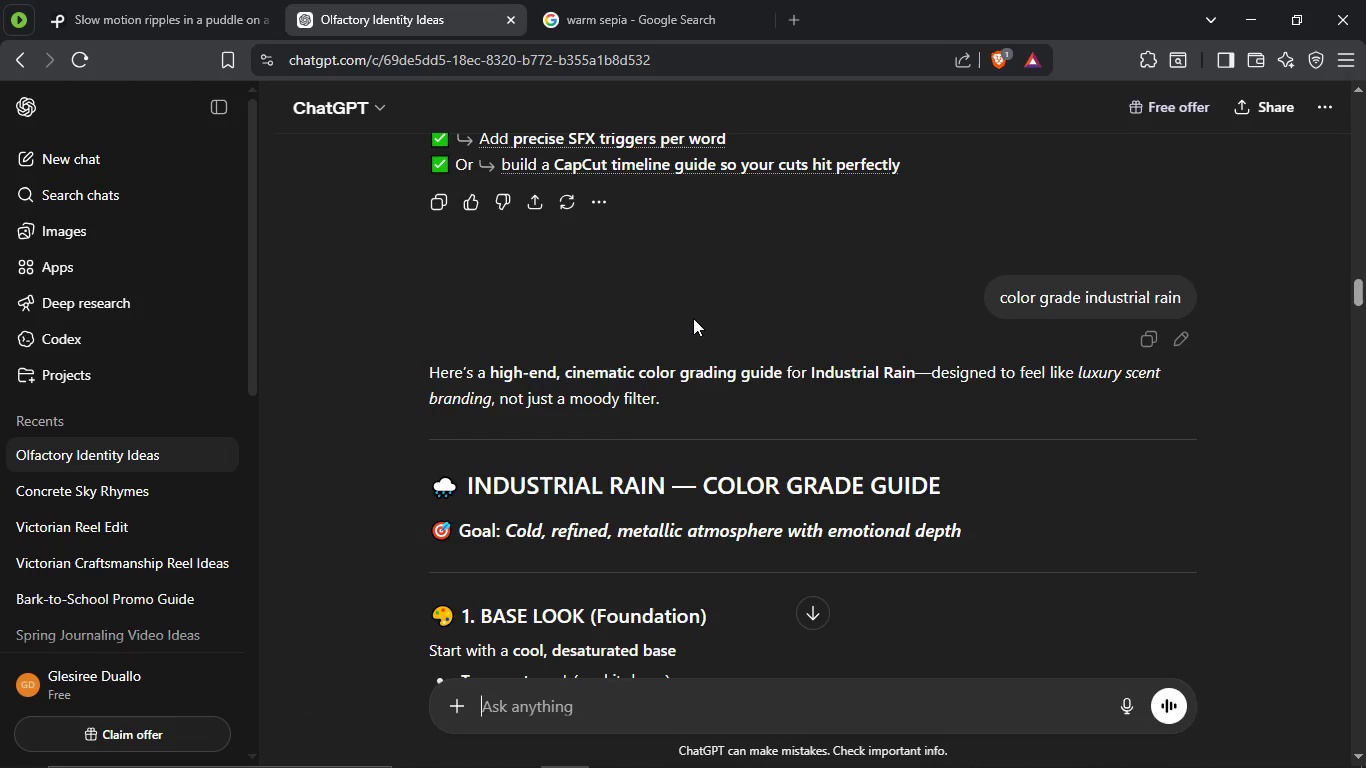 
scroll: coordinate [515, 234], scroll_direction: down, amount: 4.0
 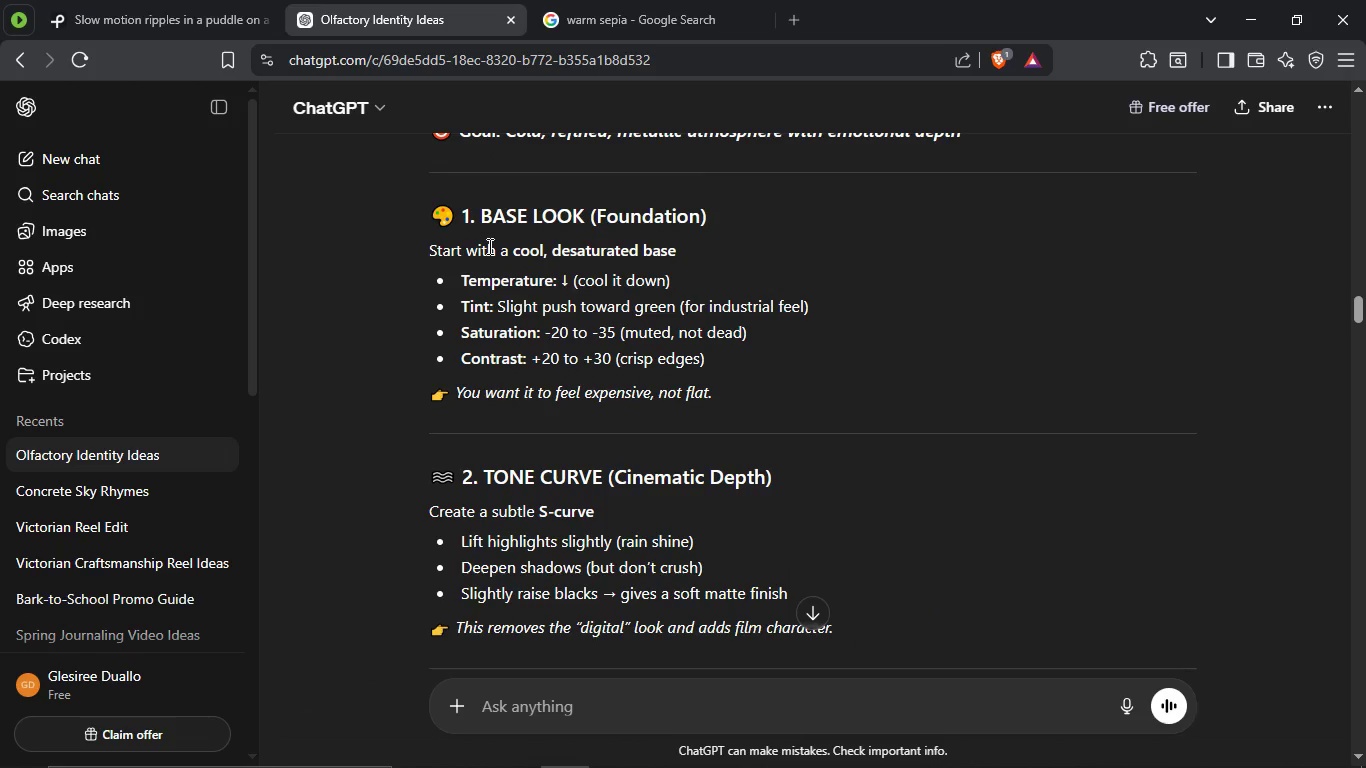 
scroll: coordinate [578, 412], scroll_direction: up, amount: 40.0
 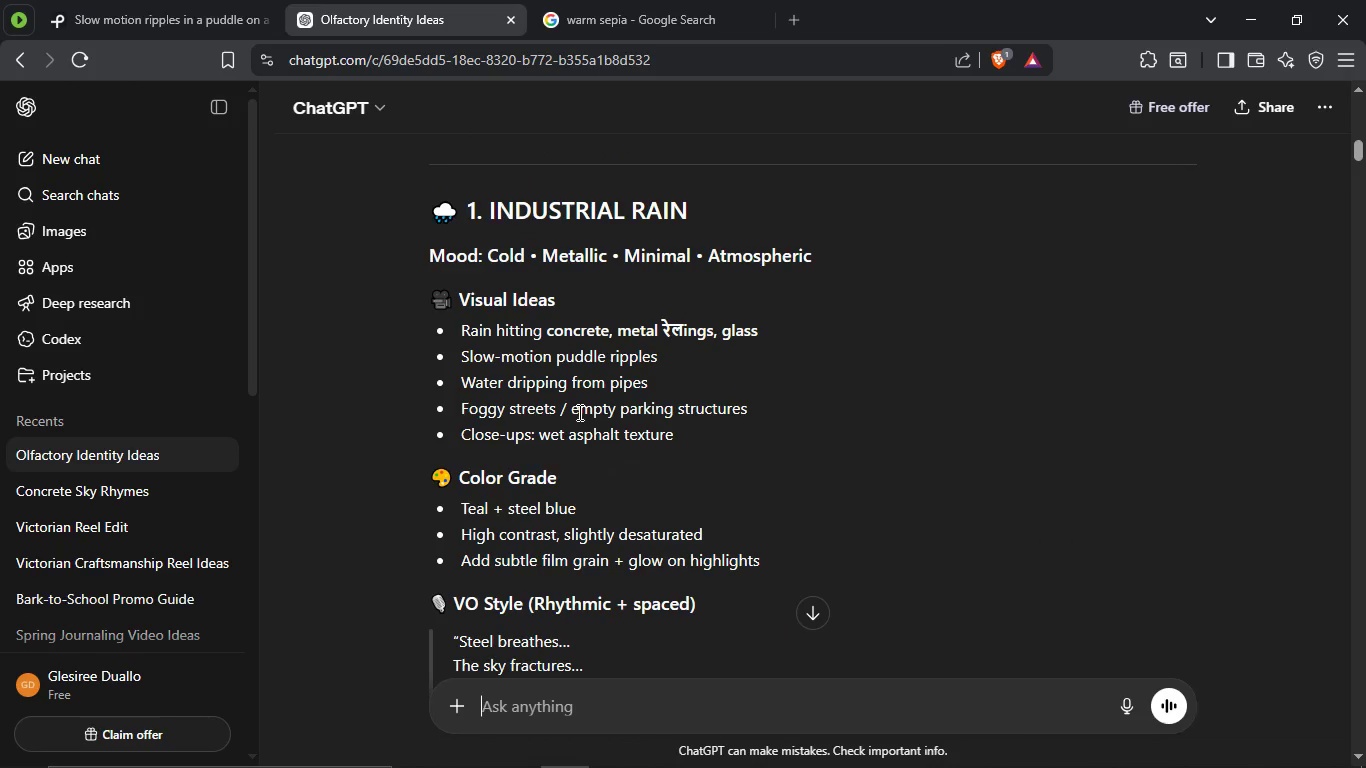 
scroll: coordinate [578, 412], scroll_direction: down, amount: 2.0
 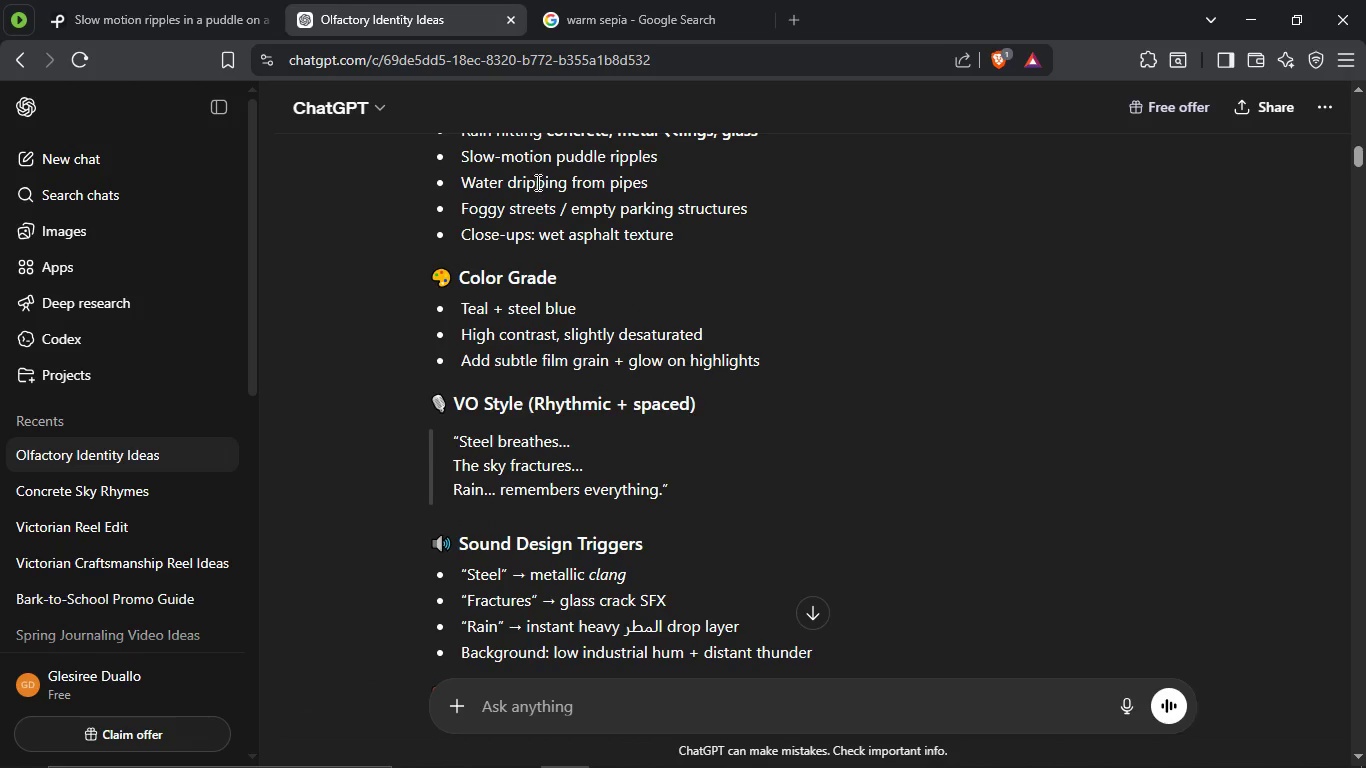 
scroll: coordinate [564, 388], scroll_direction: up, amount: 2.0
 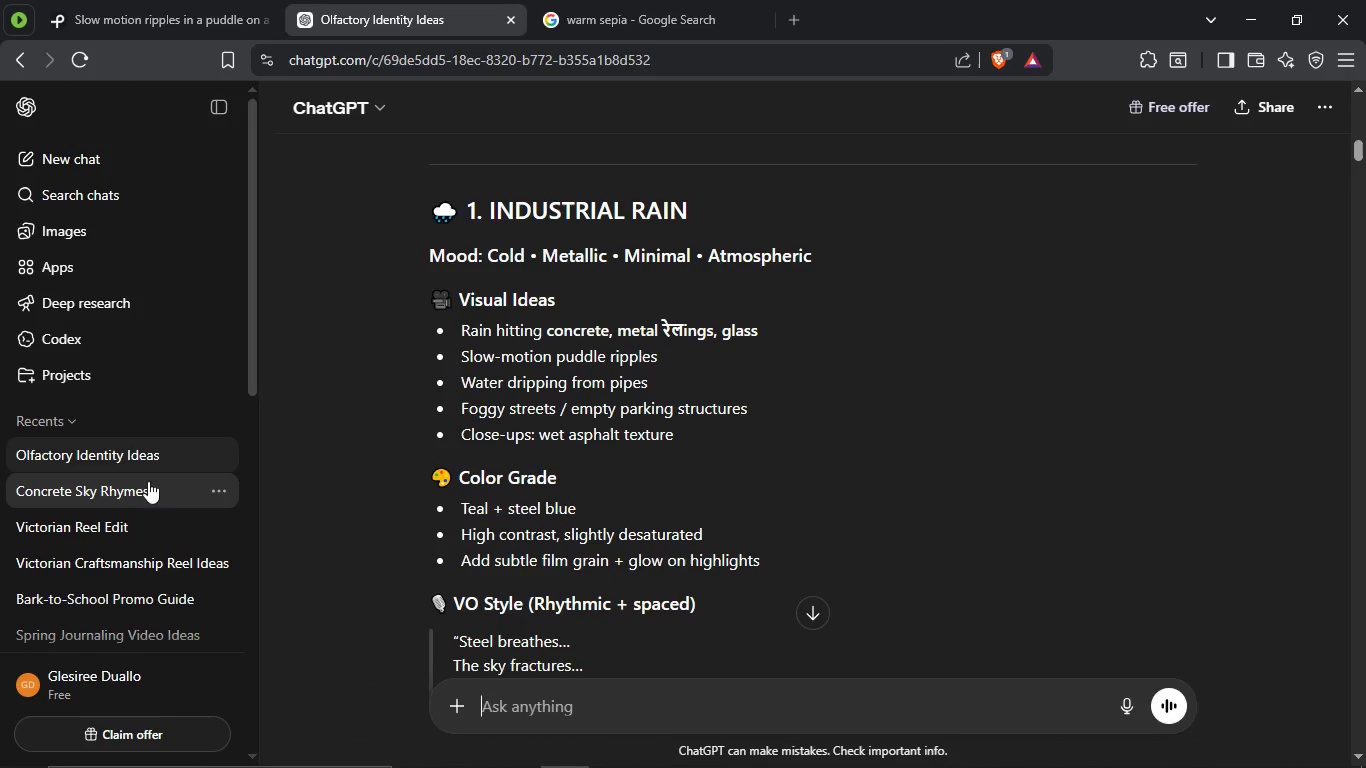 
left_click([130, 494])
 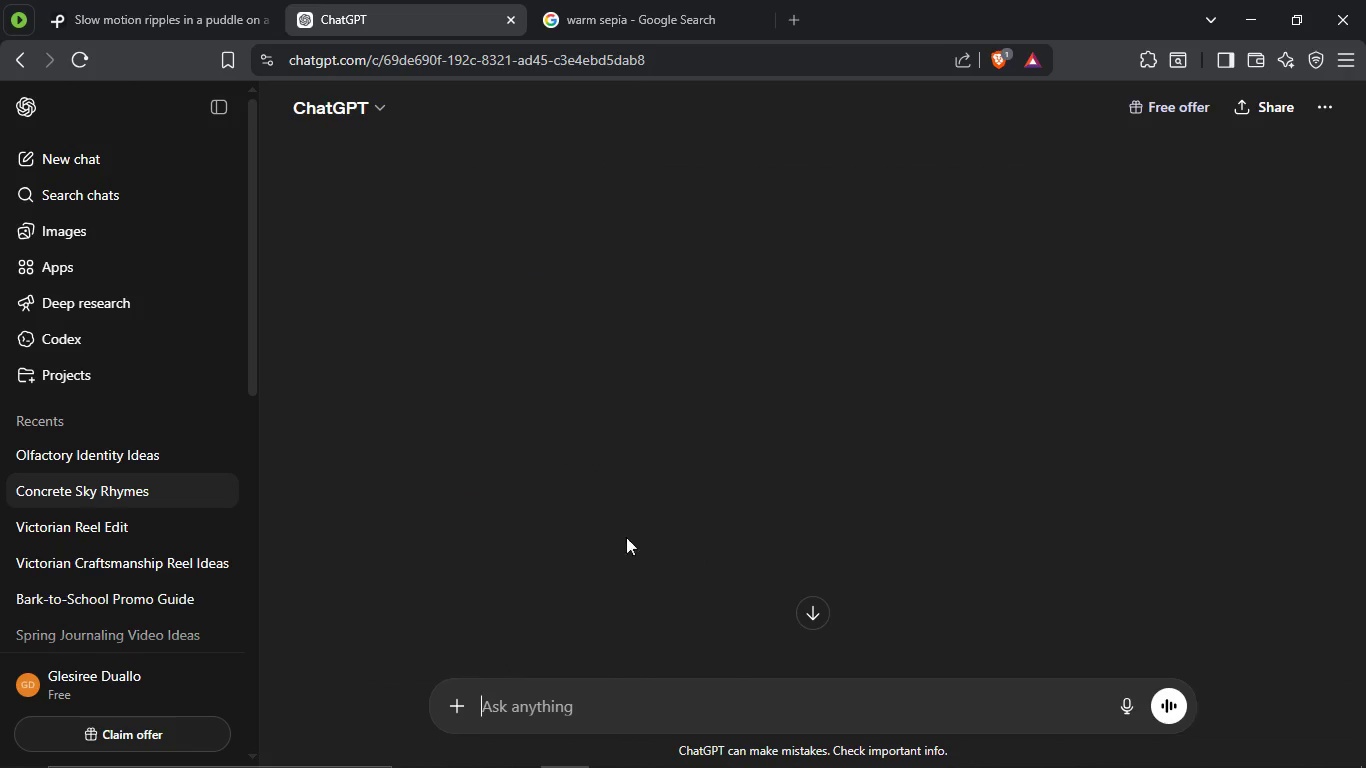 
scroll: coordinate [730, 494], scroll_direction: down, amount: 1.0
 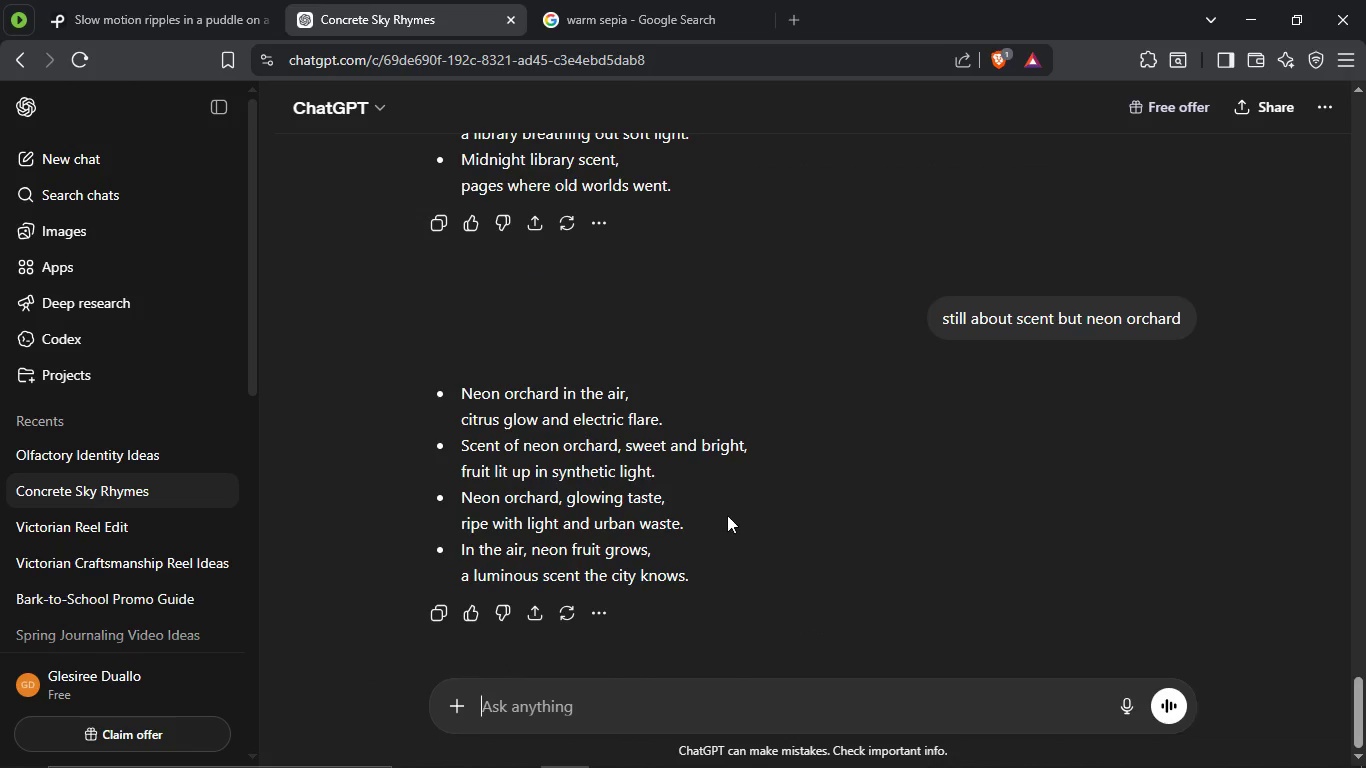 
left_click([593, 703])
 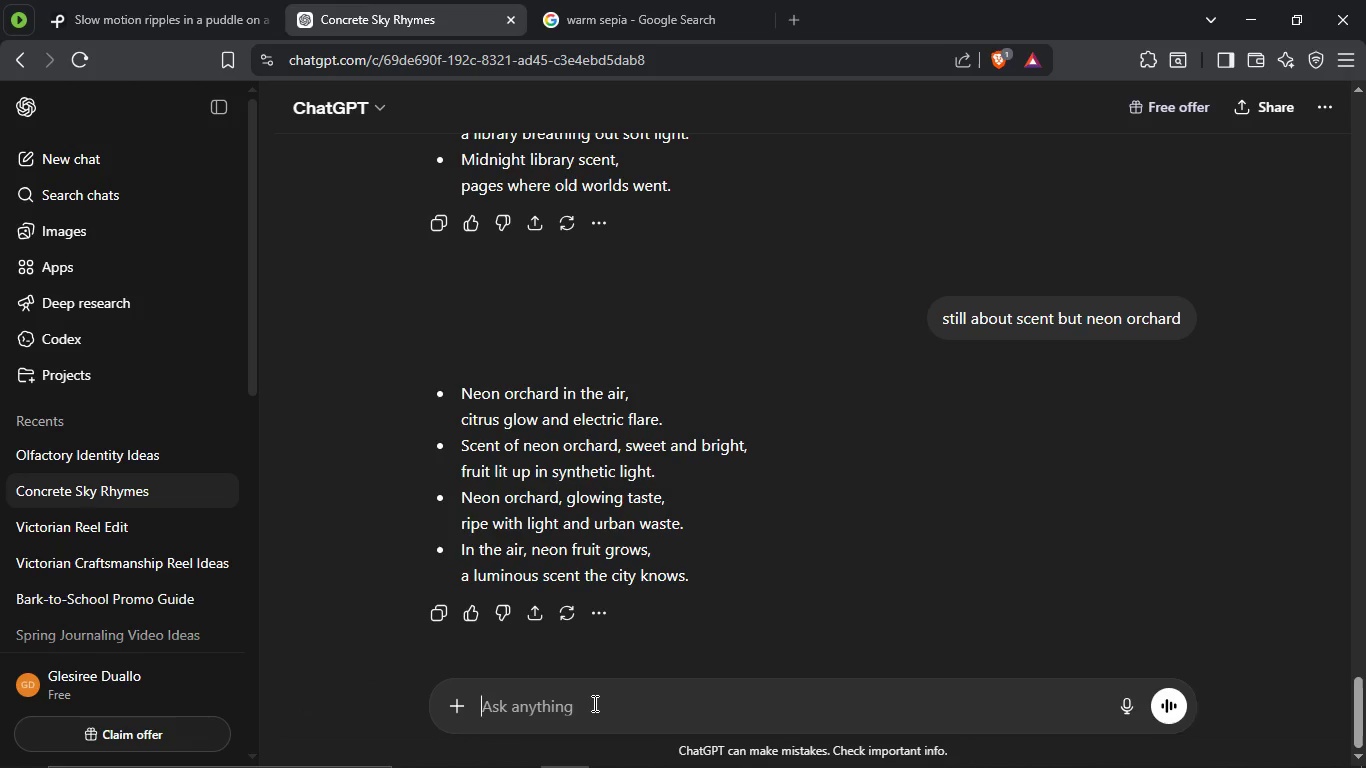 
scroll: coordinate [724, 522], scroll_direction: down, amount: 4.0
 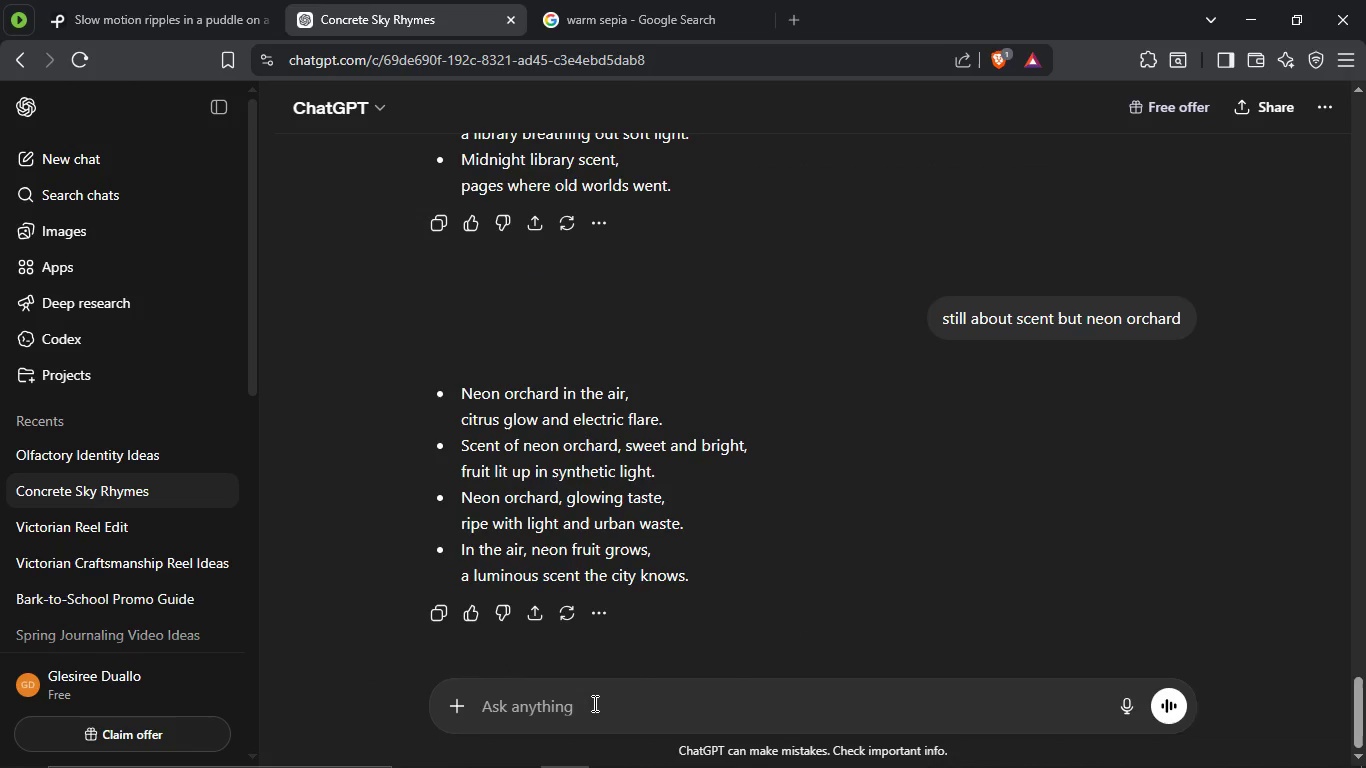 
type(give )
key(Backspace)
key(Backspace)
key(Backspace)
key(Backspace)
key(Backspace)
type(create a 1 stanza 4 lines poem about industrial rrain)
key(Backspace)
key(Backspace)
key(Backspace)
key(Backspace)
type(ain )
 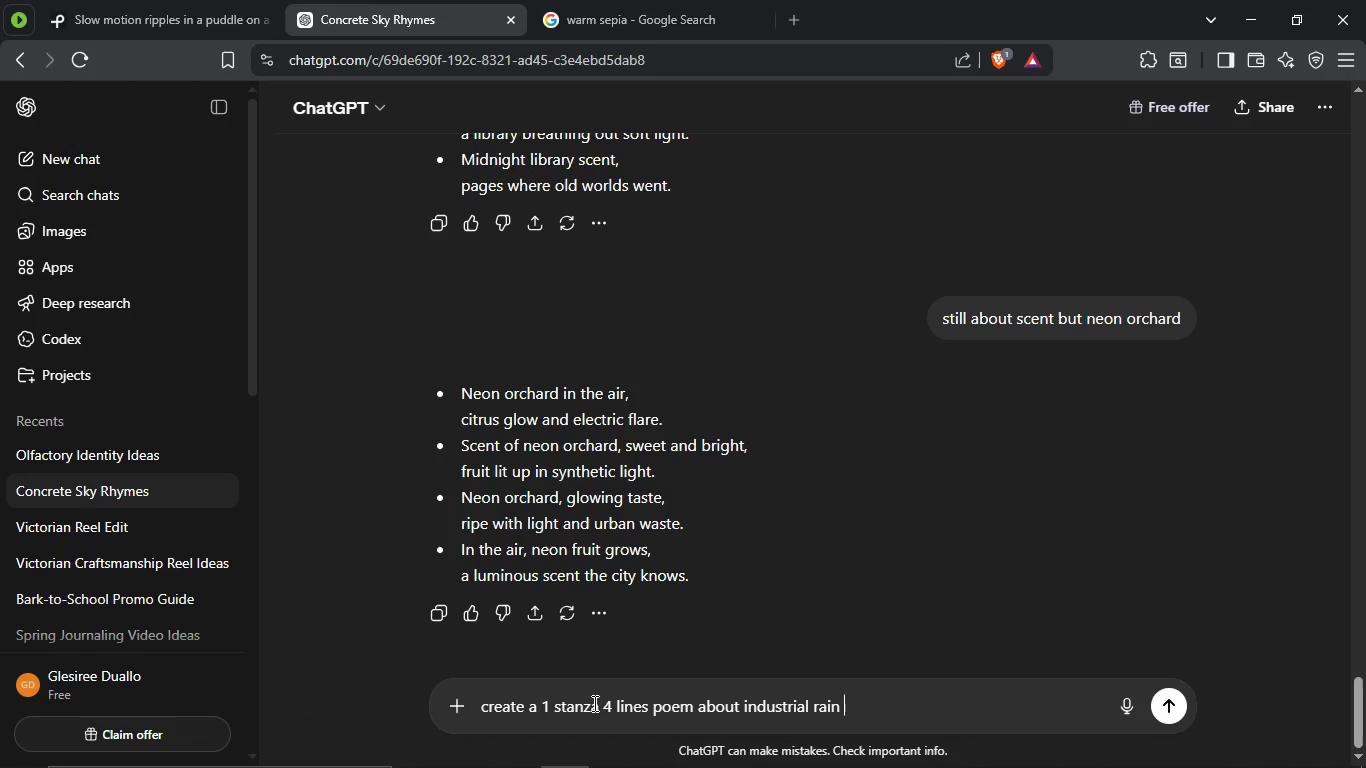 
hold_key(key=ArrowLeft, duration=0.89)
 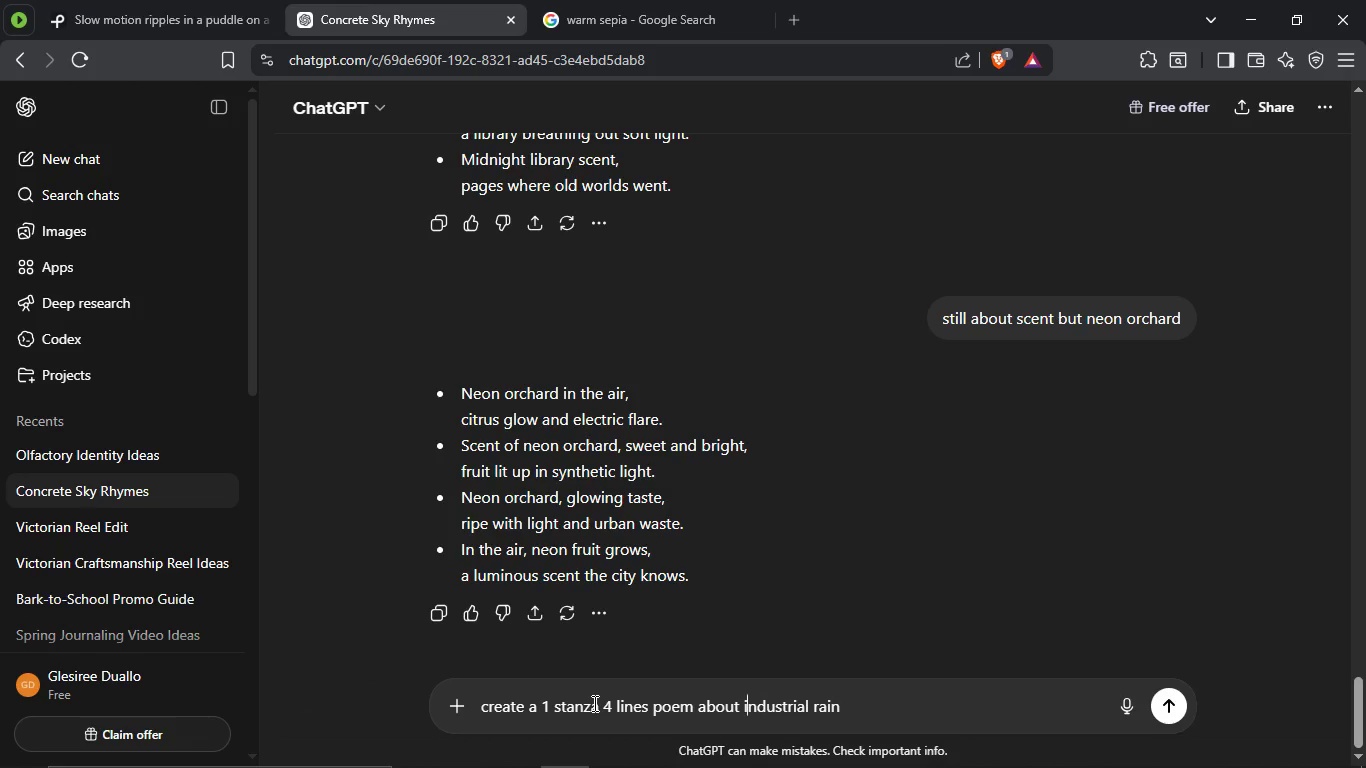 
key(ArrowLeft)
 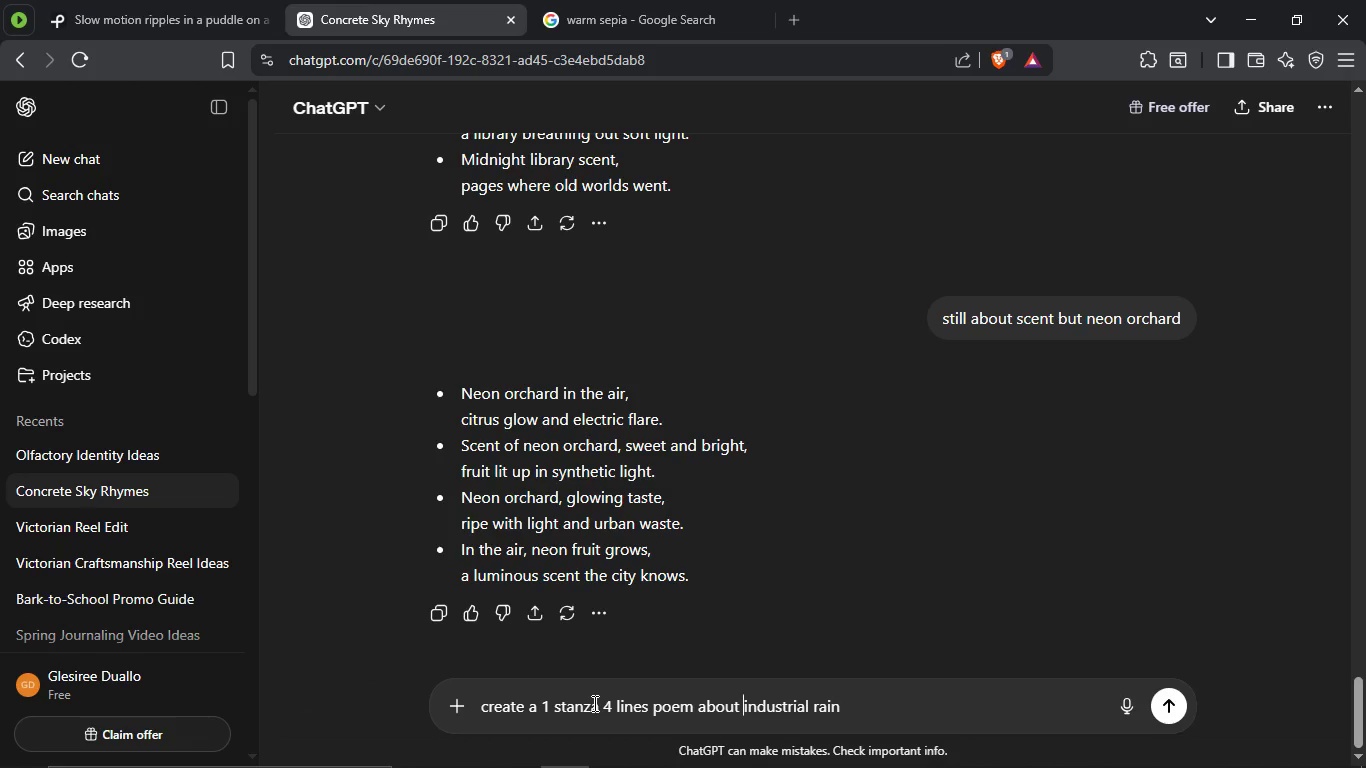 
key(ArrowLeft)
 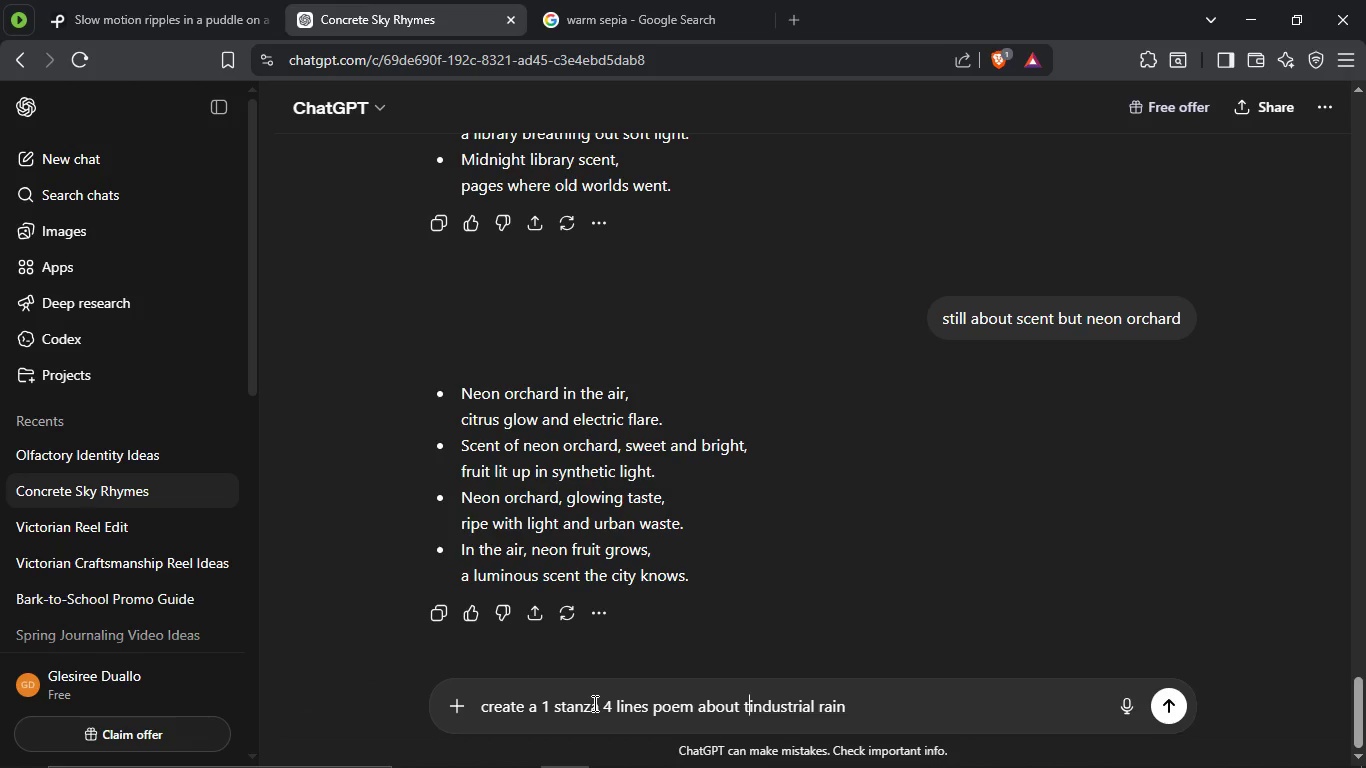 
type(the scent of )
 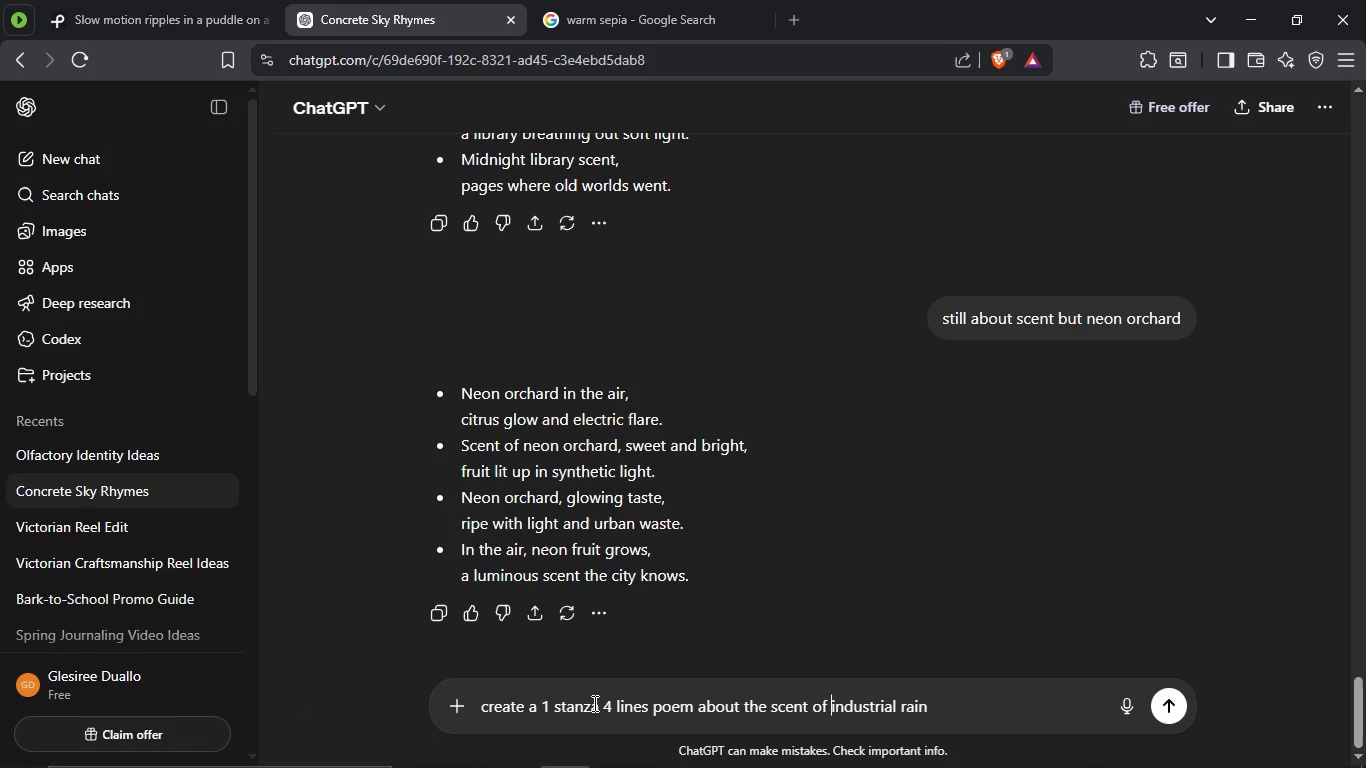 
key(Enter)
 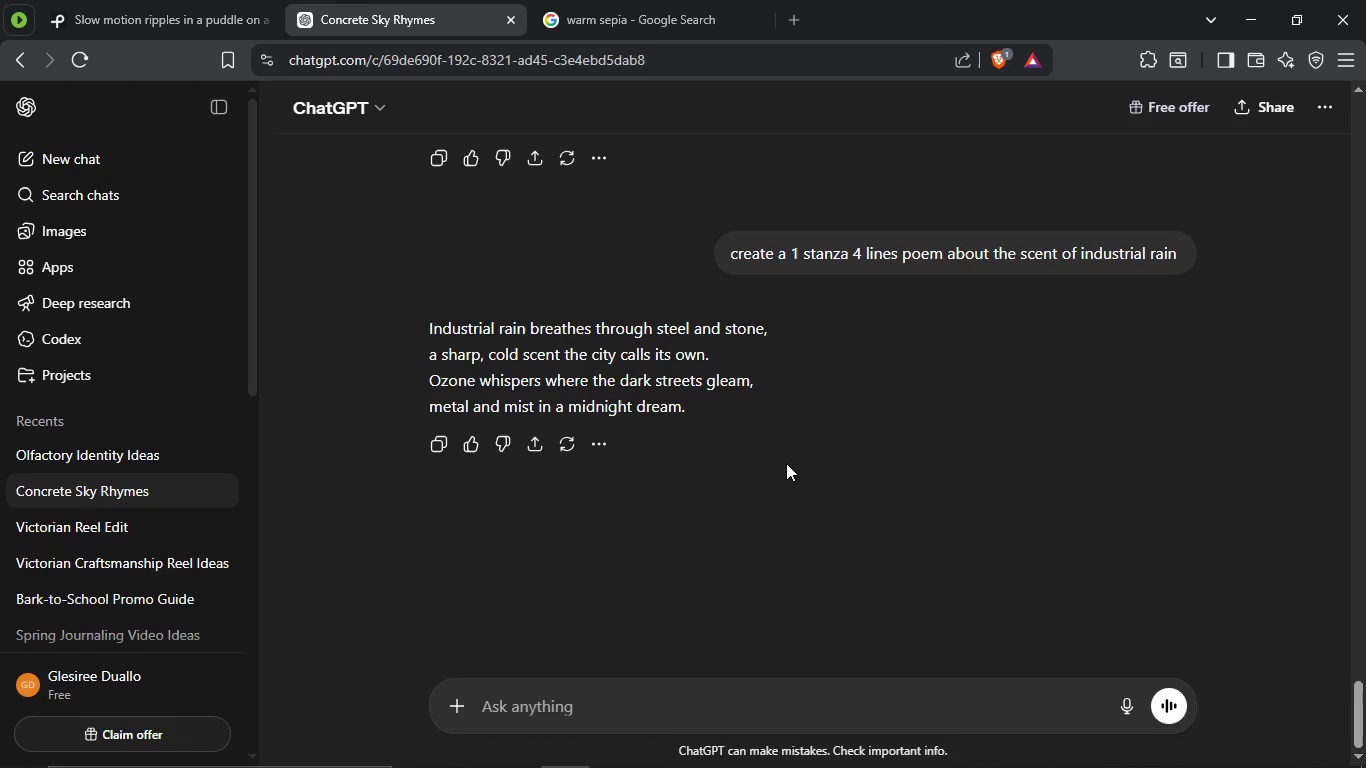 
wait(12.53)
 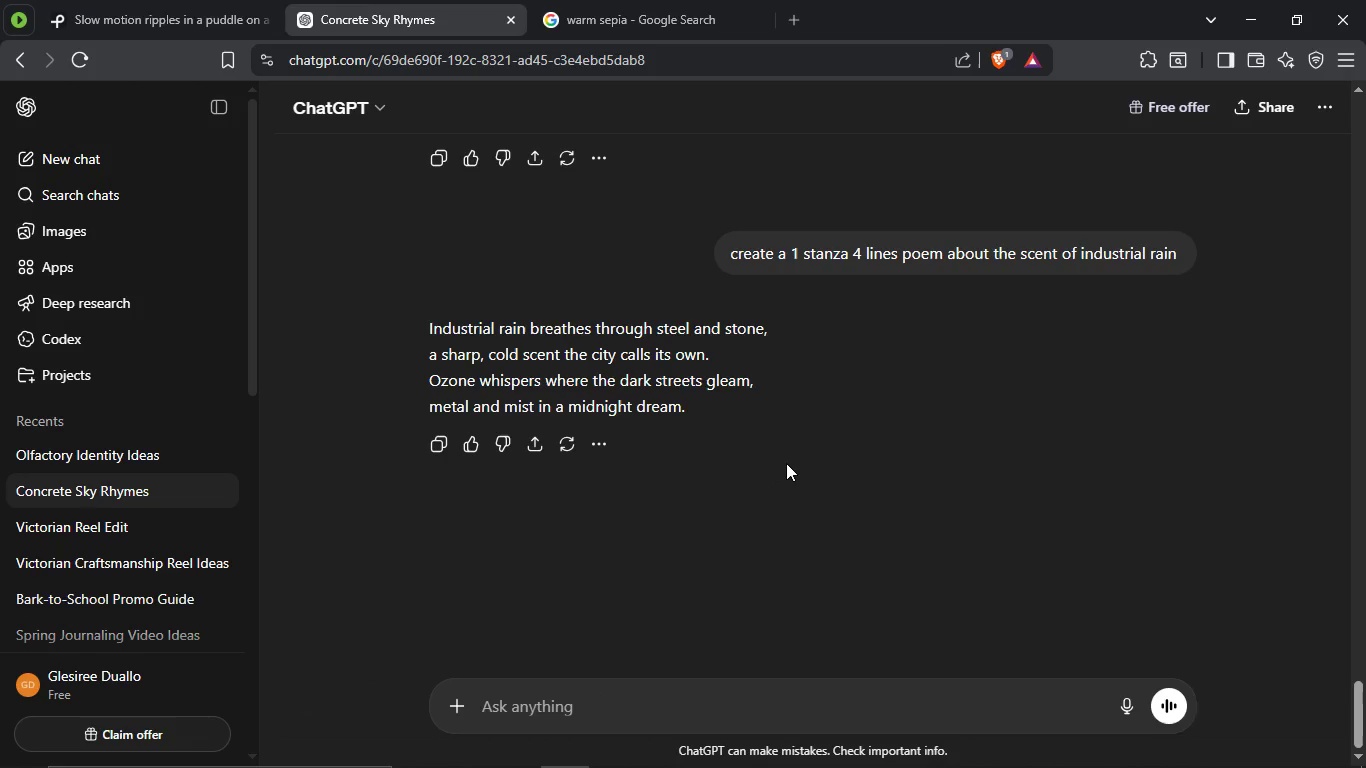 
left_click([775, 763])
 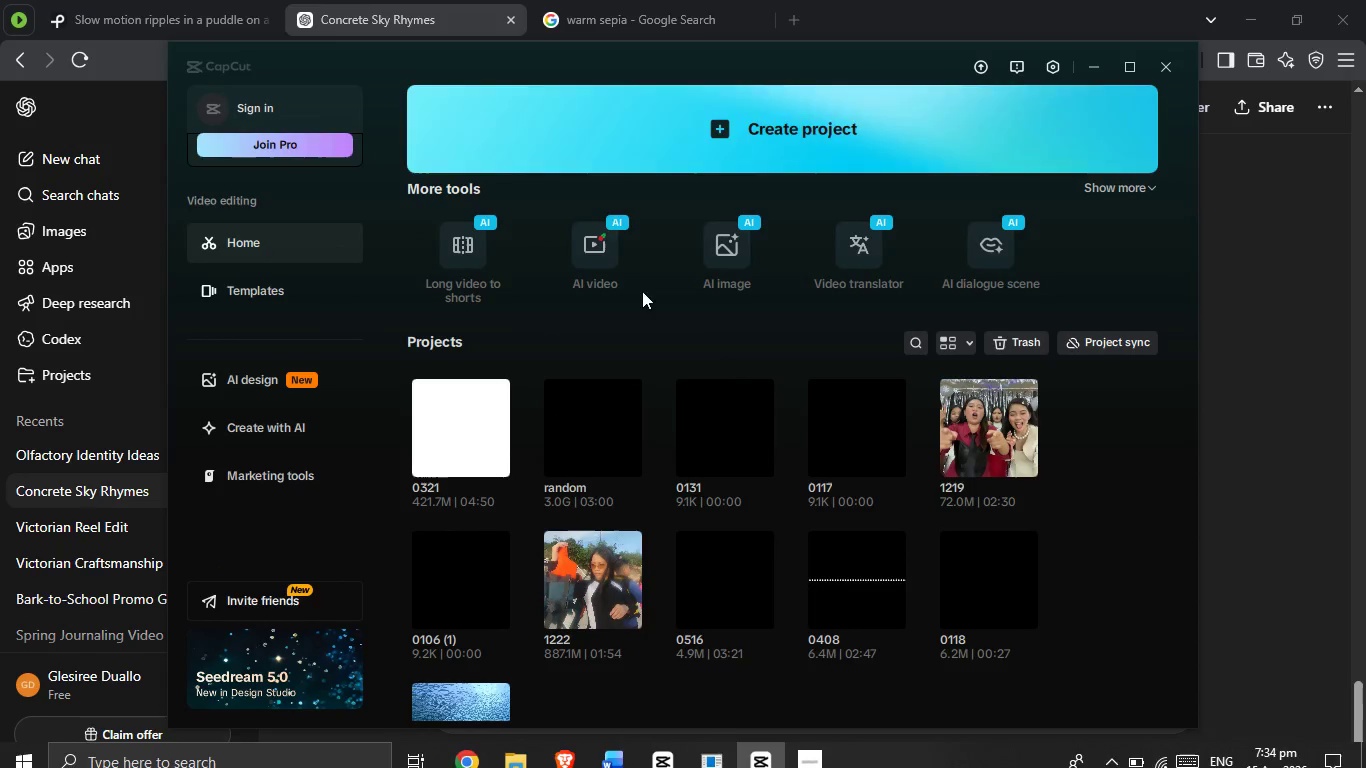 
scroll: coordinate [623, 386], scroll_direction: up, amount: 4.0
 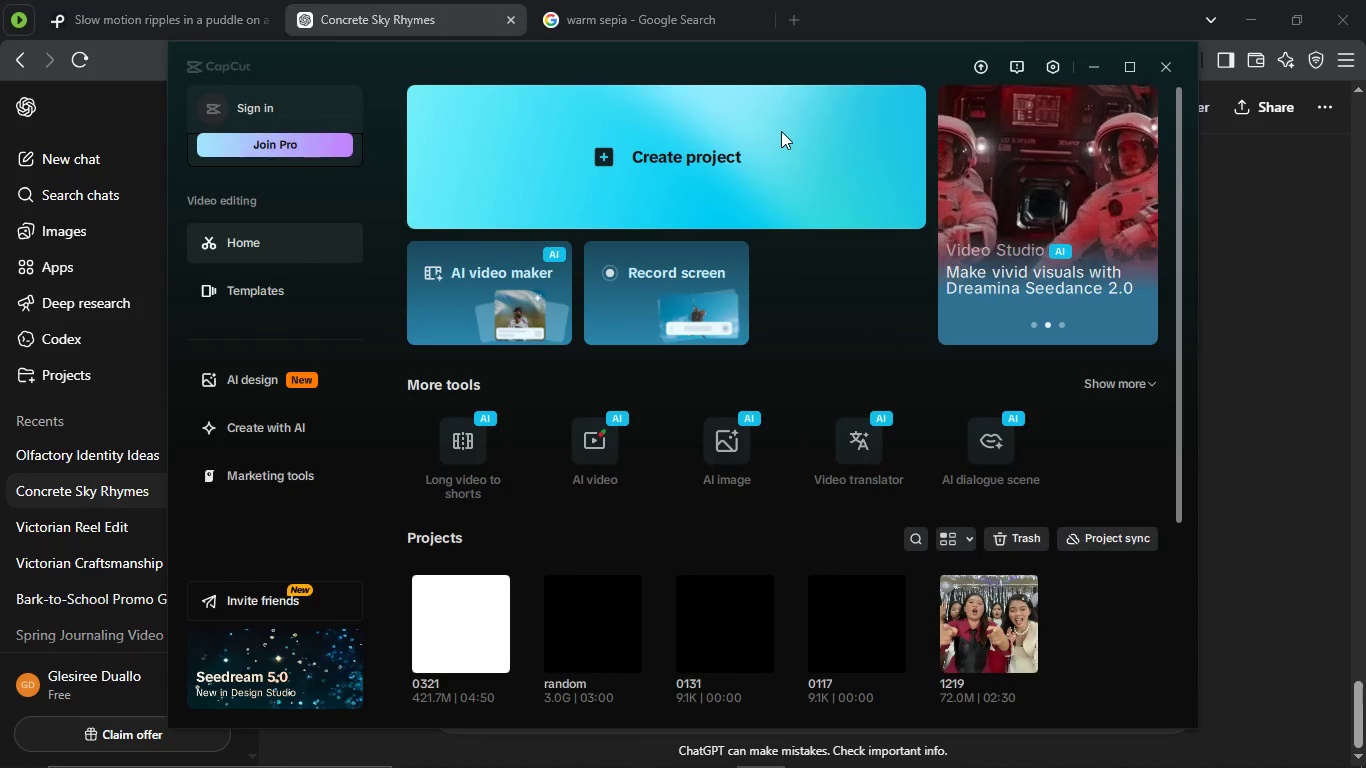 
left_click([781, 131])
 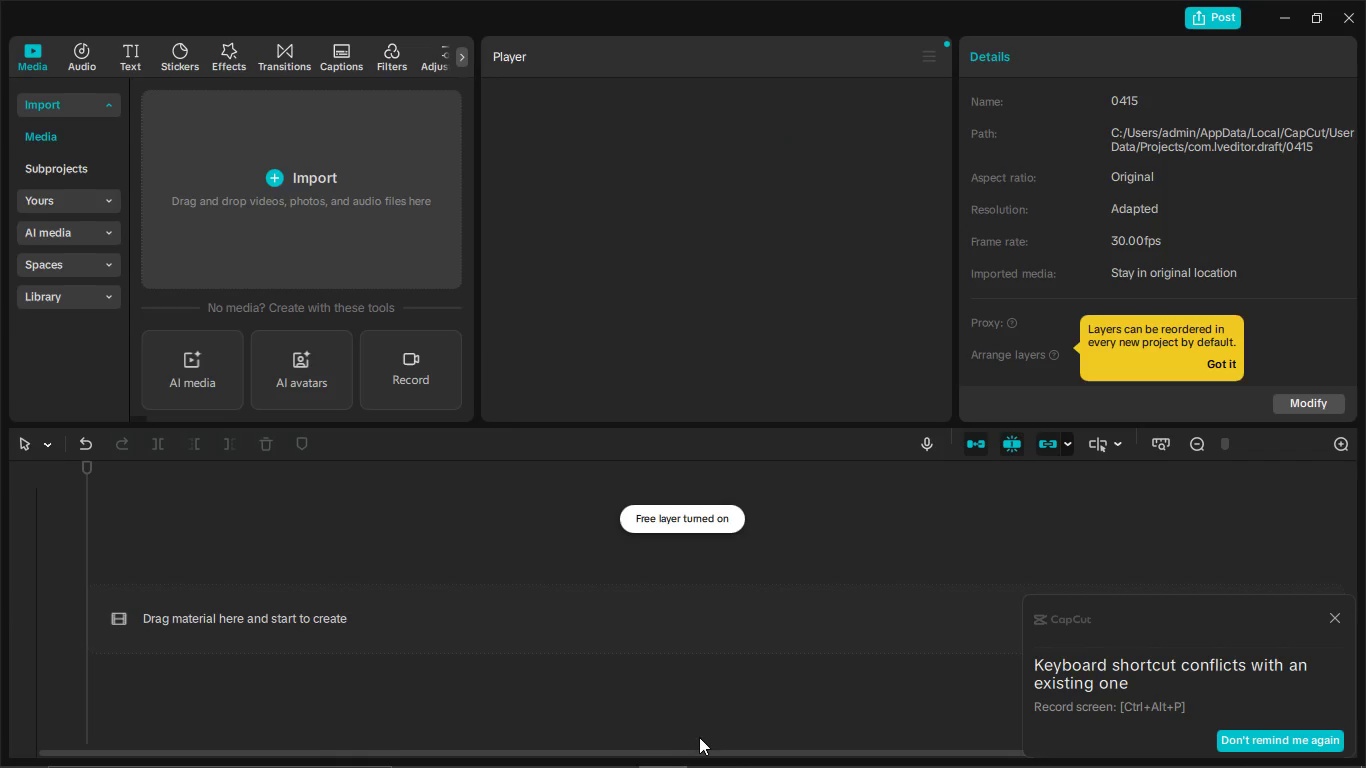 
wait(6.2)
 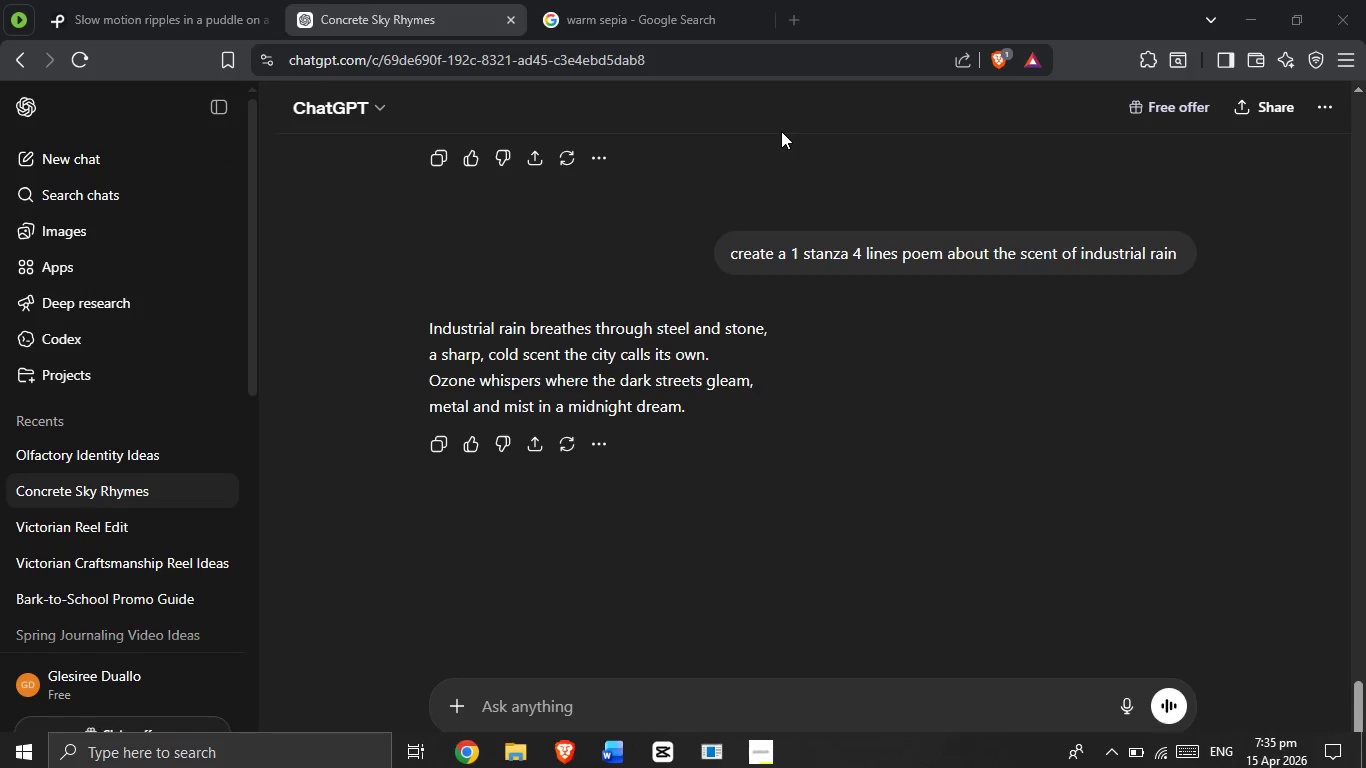 
left_click([1333, 617])
 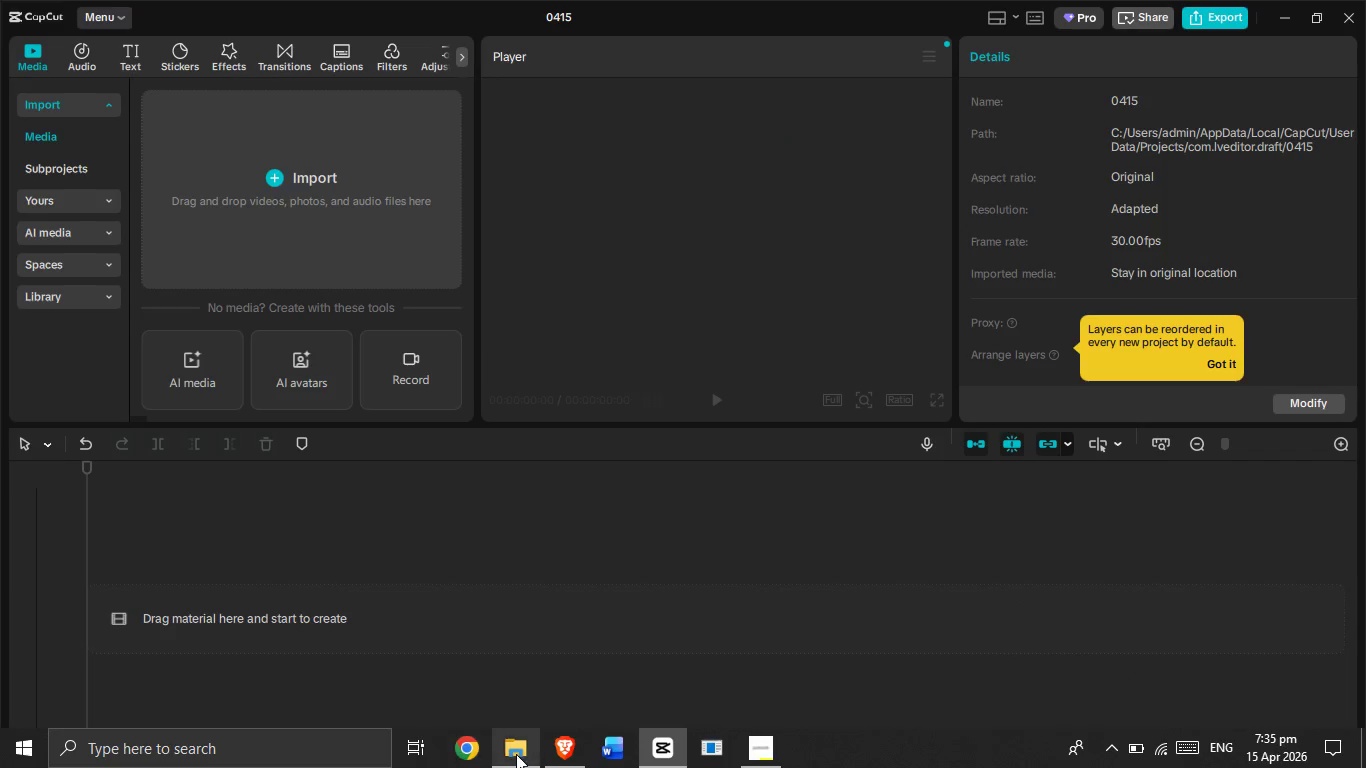 
left_click([517, 754])
 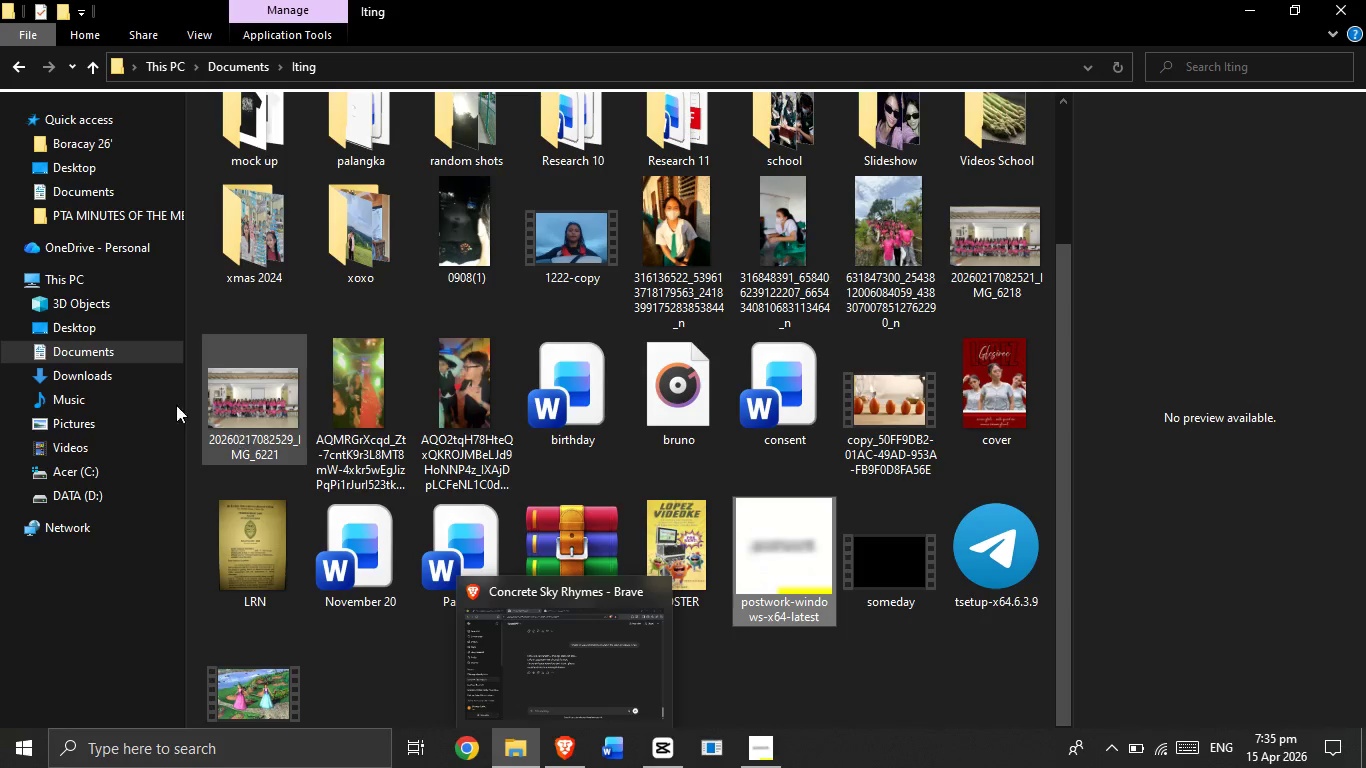 
left_click([90, 337])
 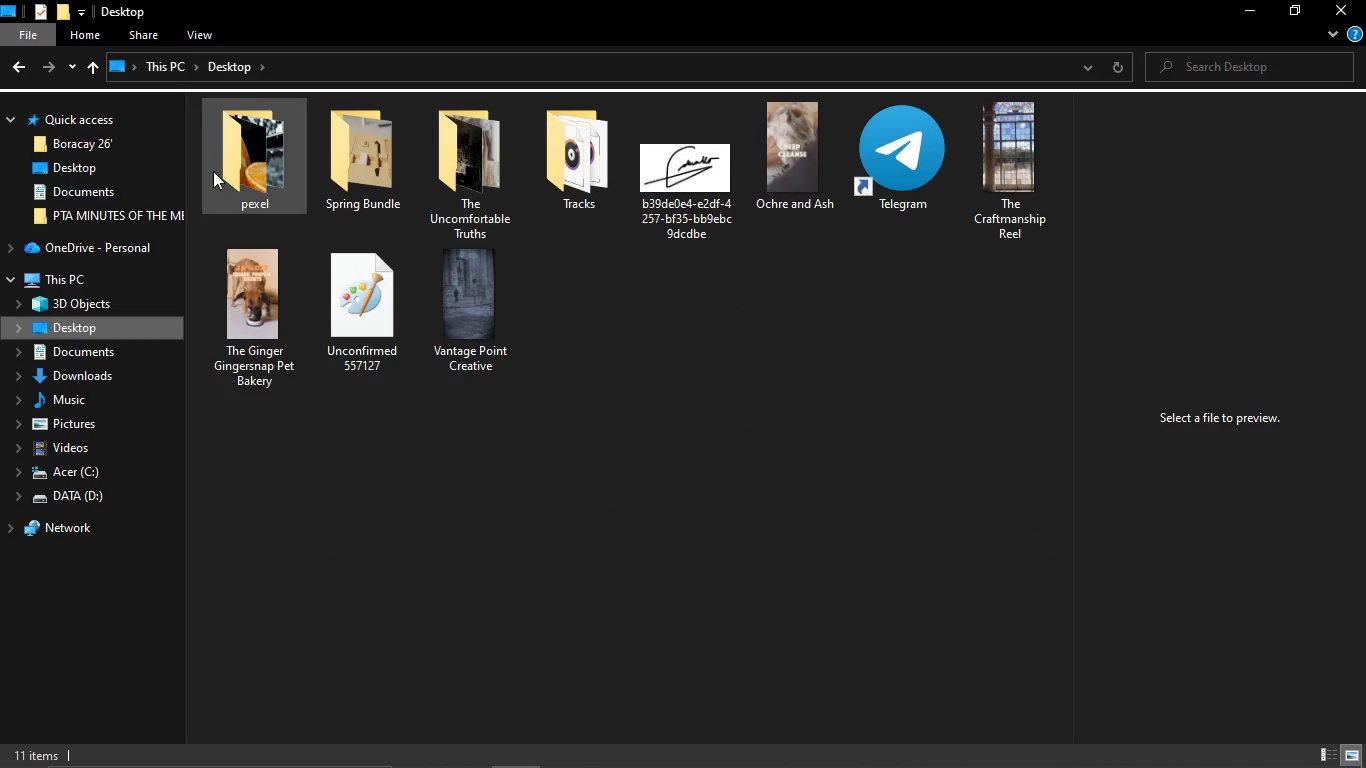 
double_click([245, 159])
 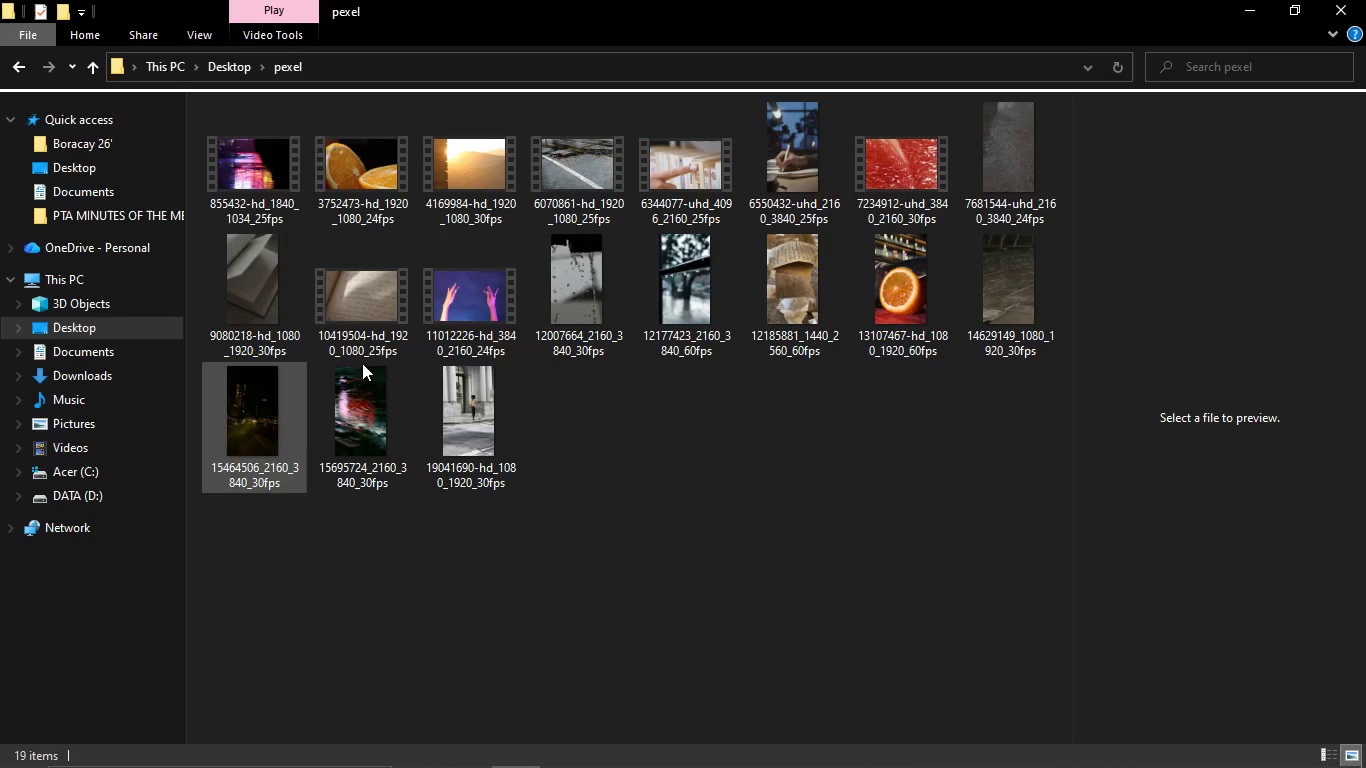 
left_click([989, 269])
 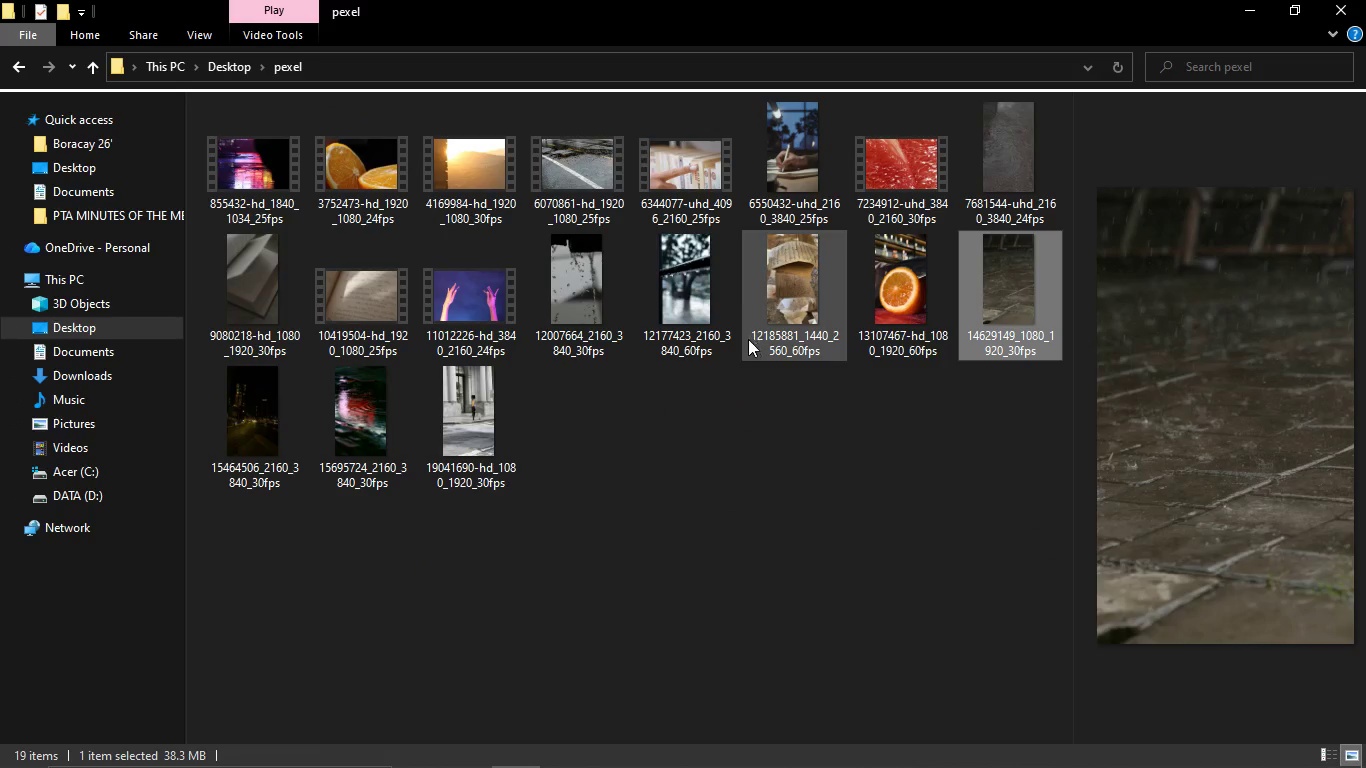 
hold_key(key=ControlLeft, duration=6.08)
left_click([691, 303])
 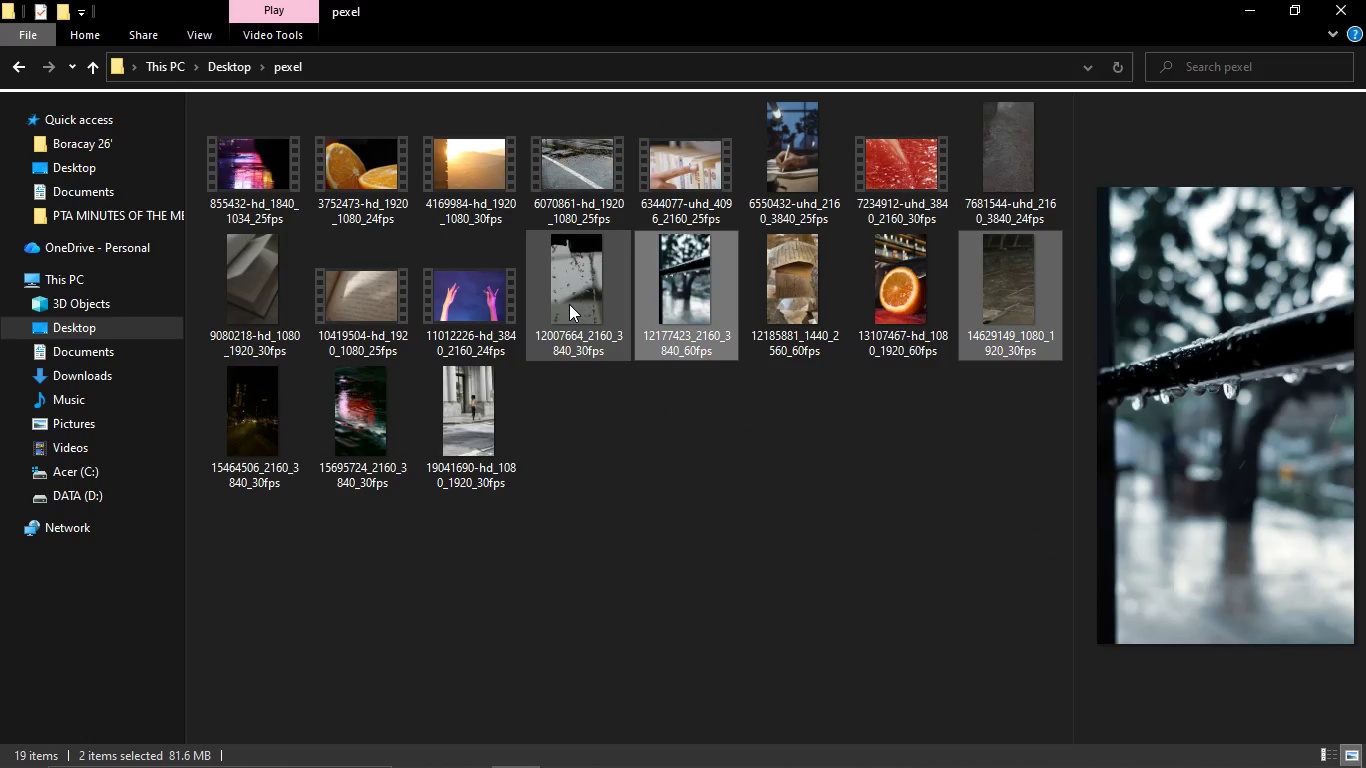 
left_click([569, 304])
 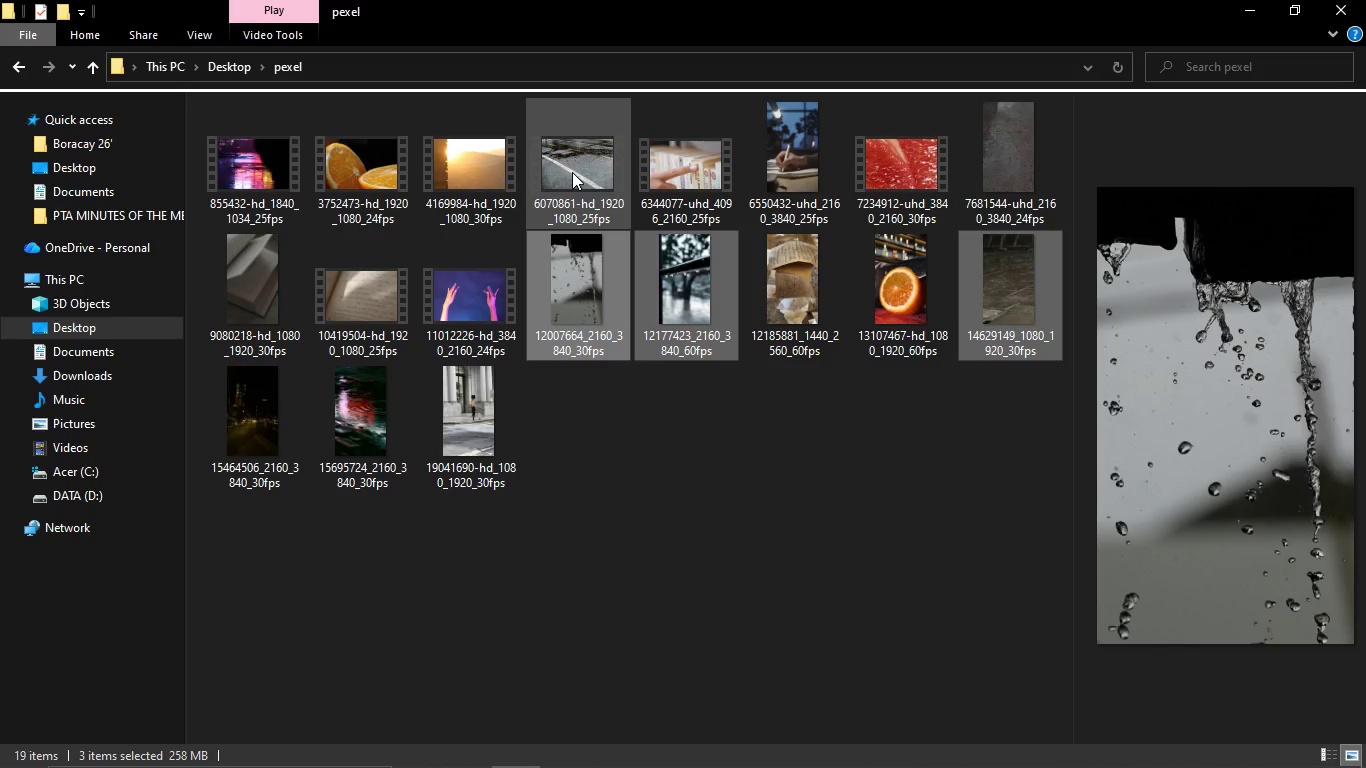 
left_click([572, 172])
 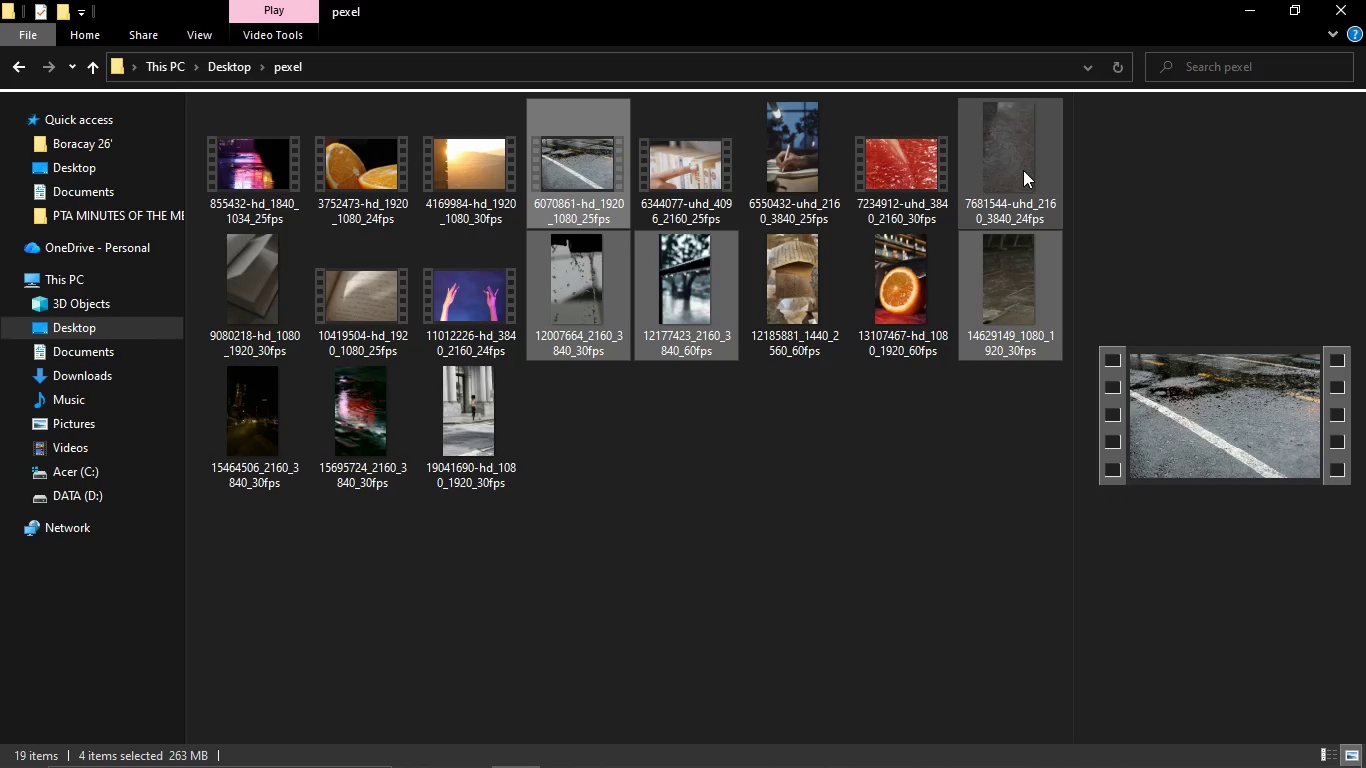 
left_click([1023, 170])
 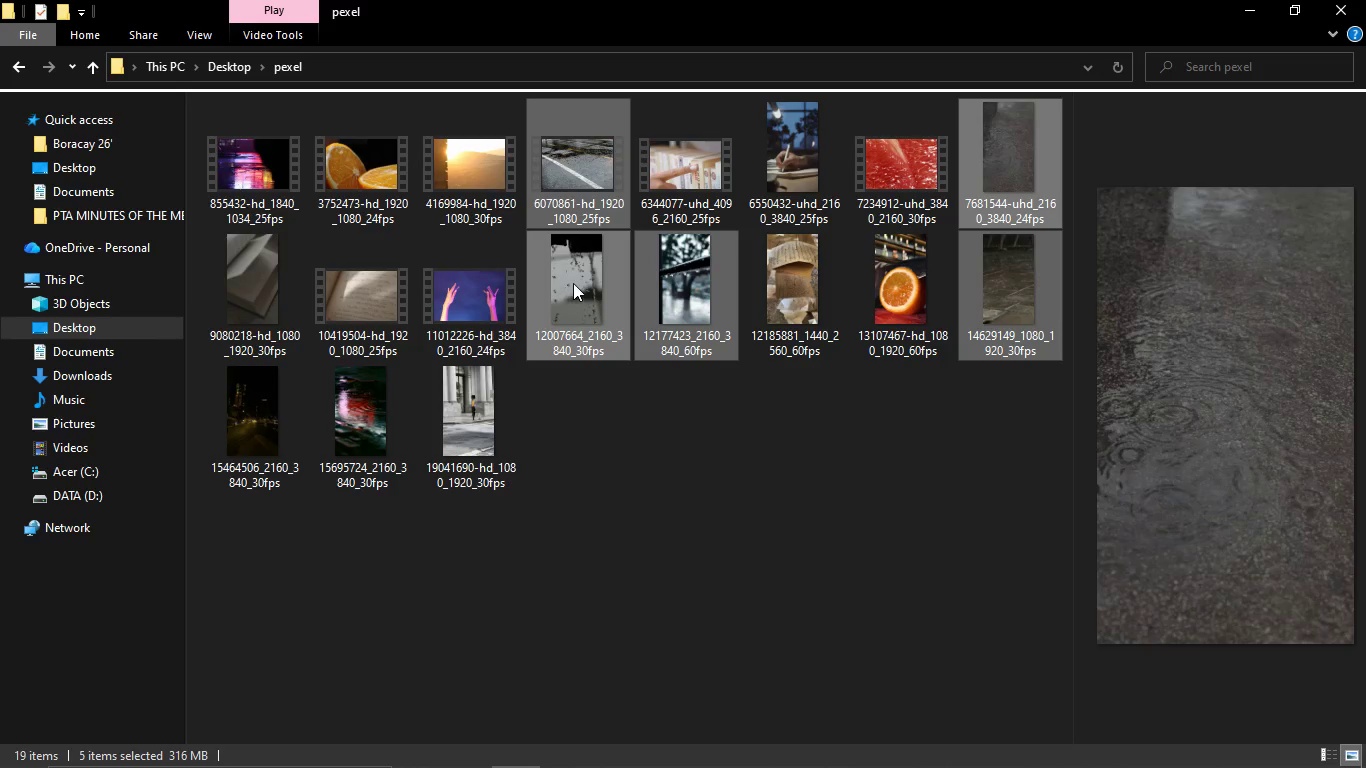 
left_click_drag(start_coordinate=[574, 283], to_coordinate=[428, 639])
 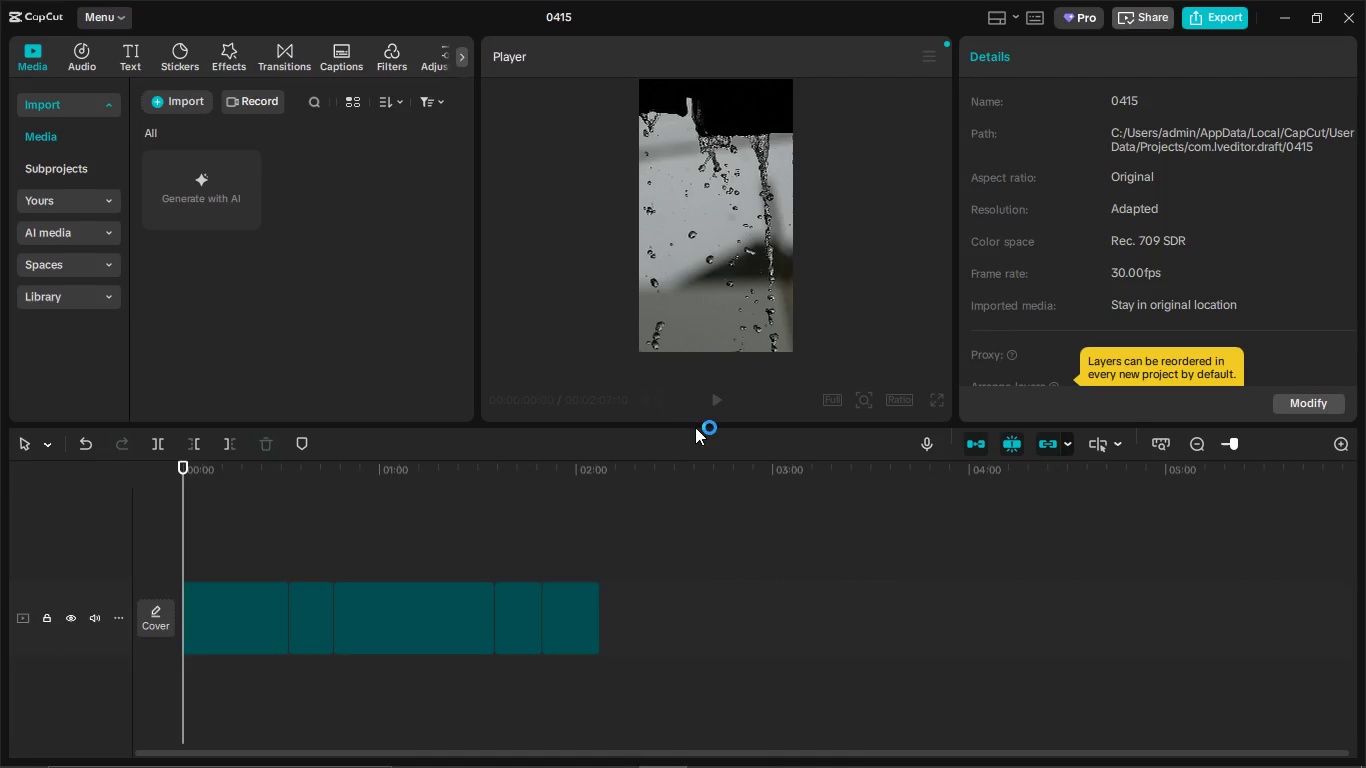 
left_click([906, 398])
 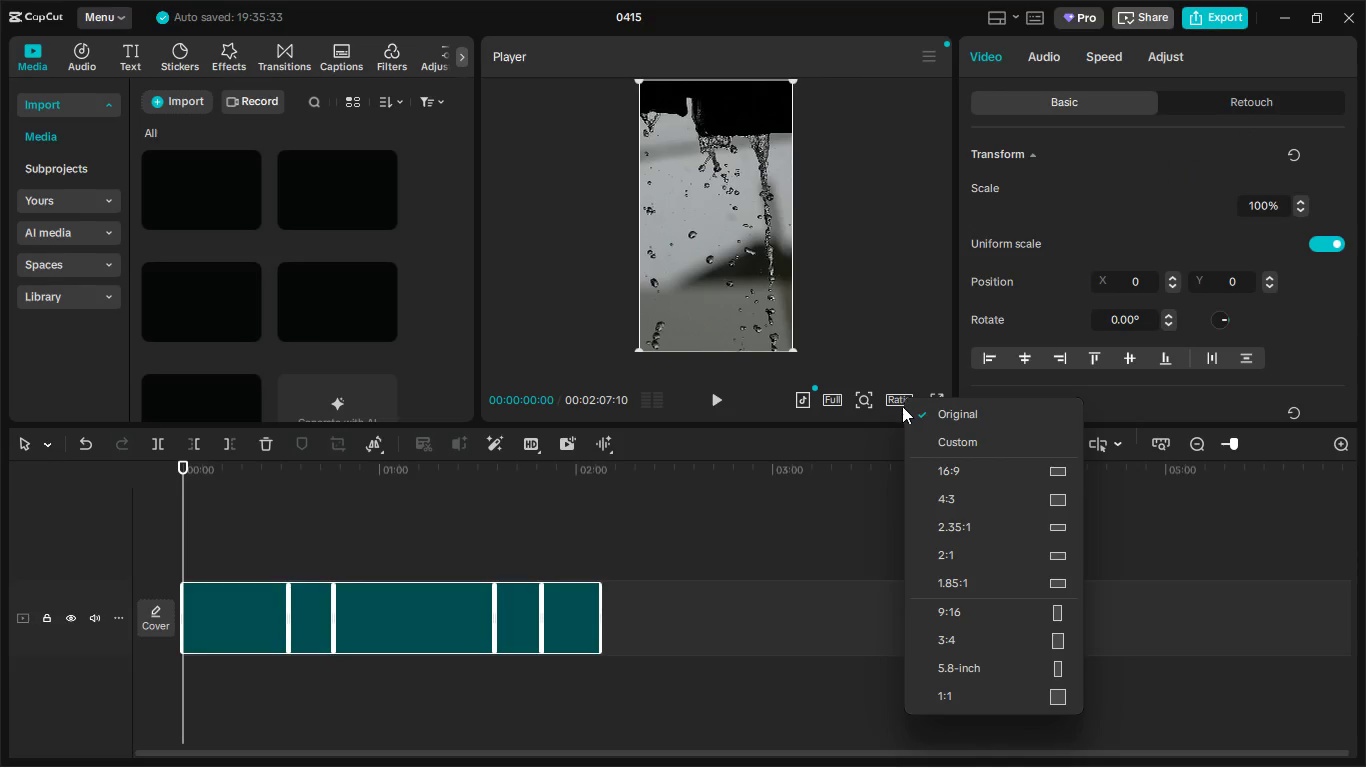 
wait(5.05)
 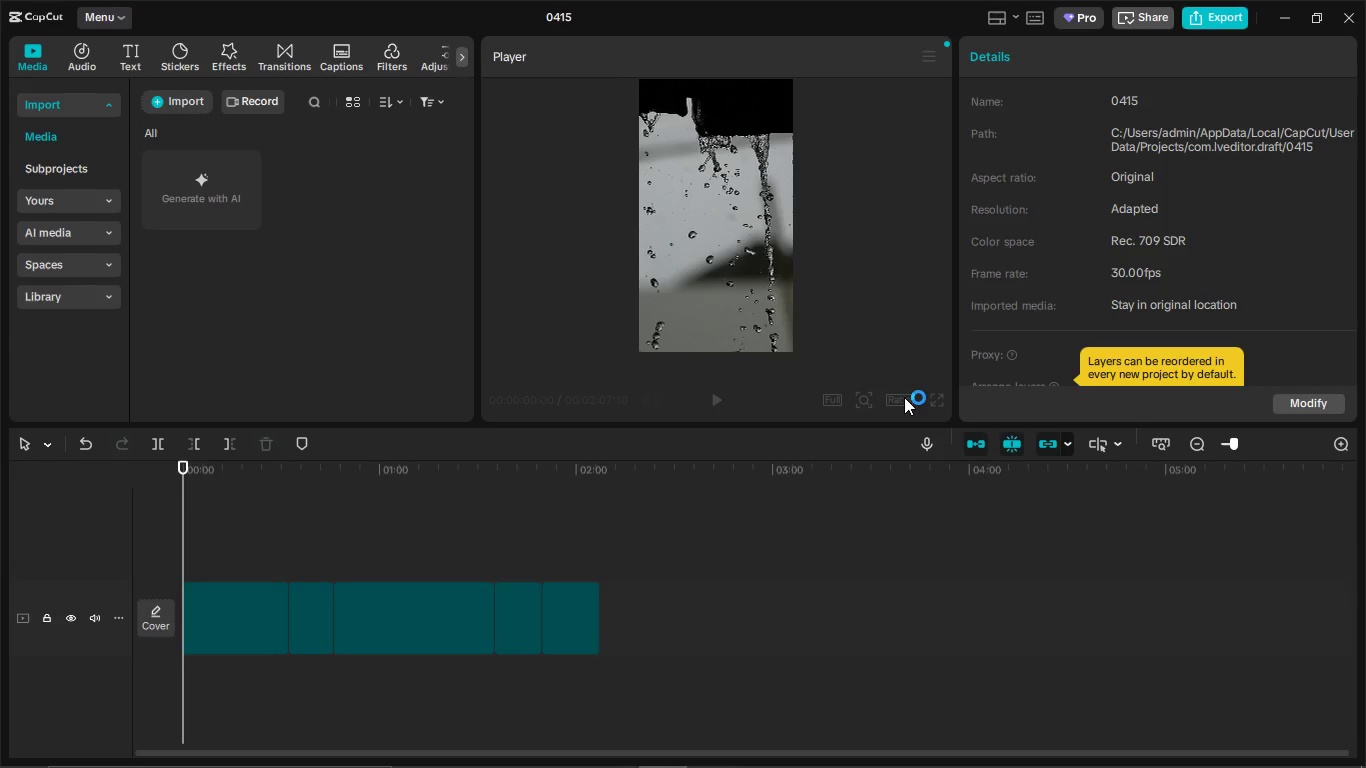 
left_click([984, 618])
 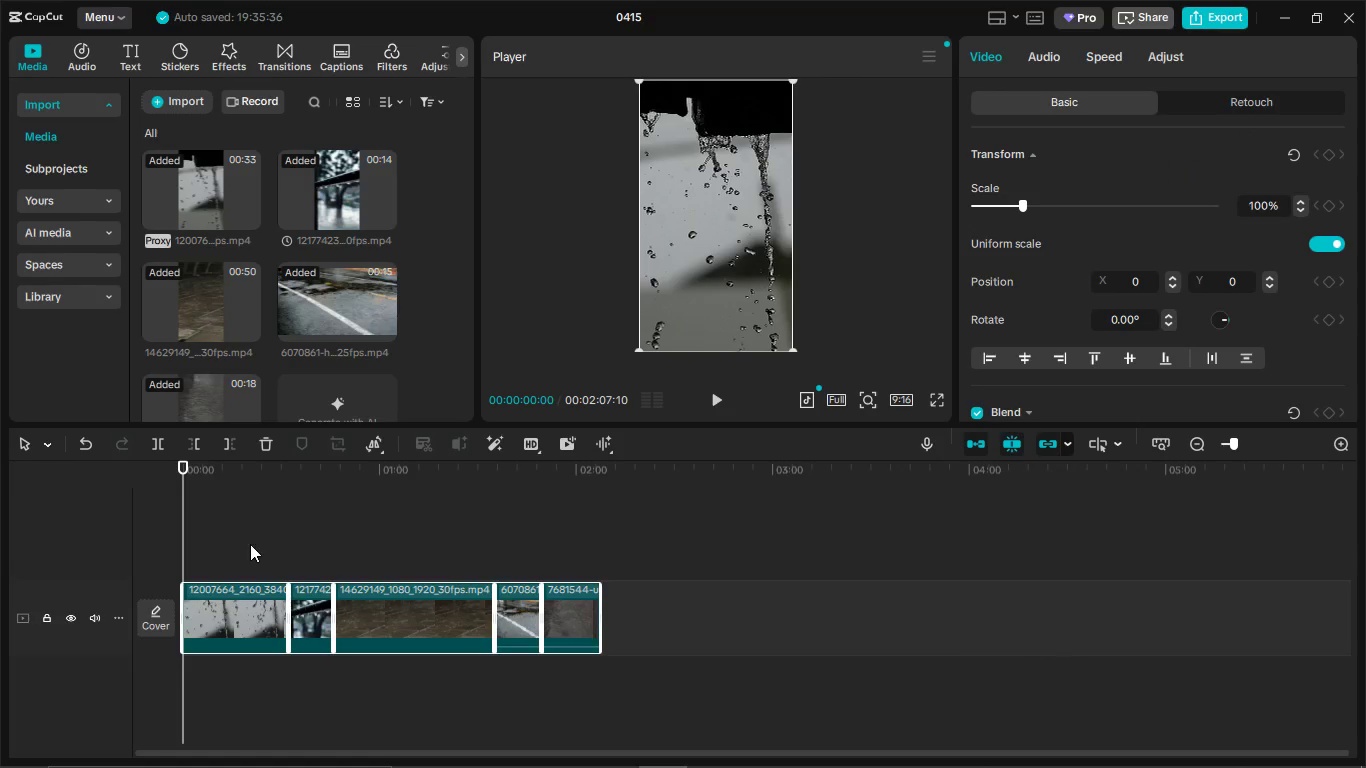 
left_click([80, 47])
 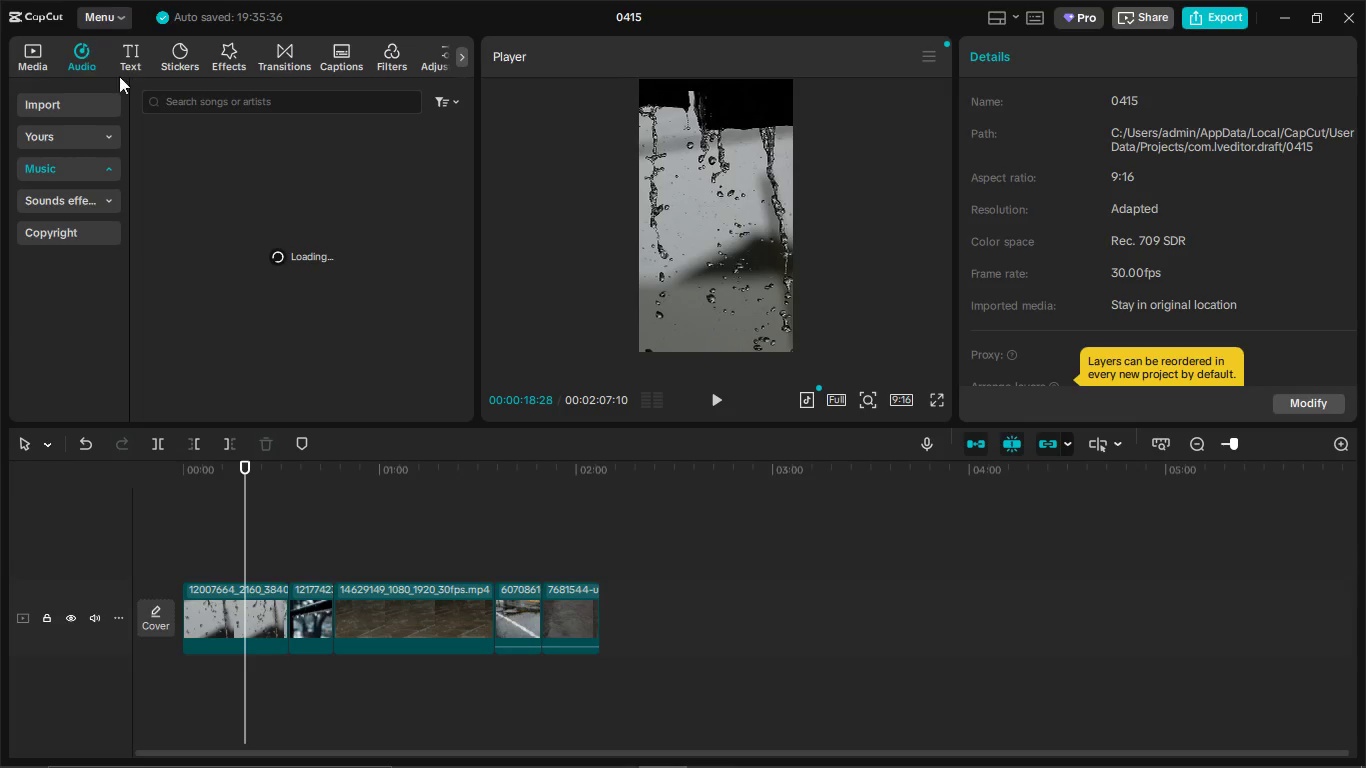 
left_click([198, 100])
 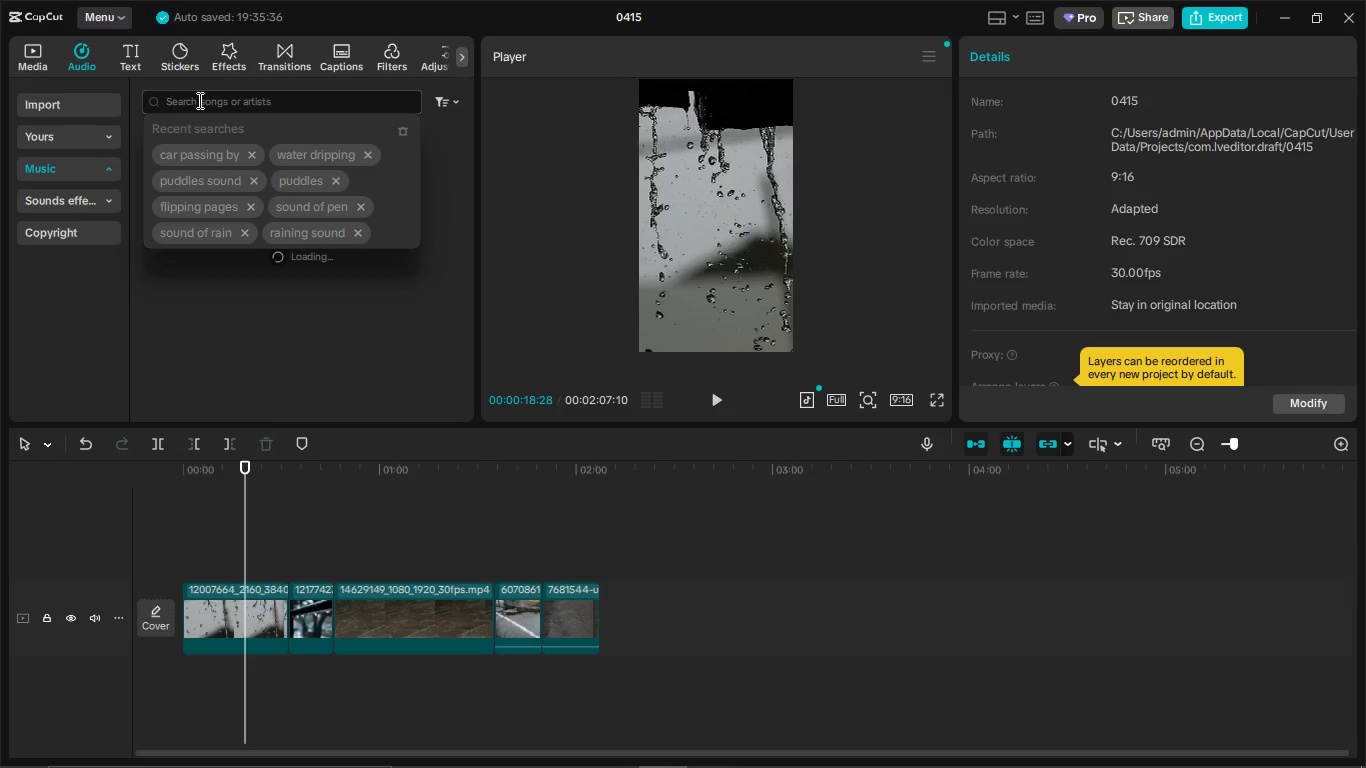 
key(Alt+AltLeft)
 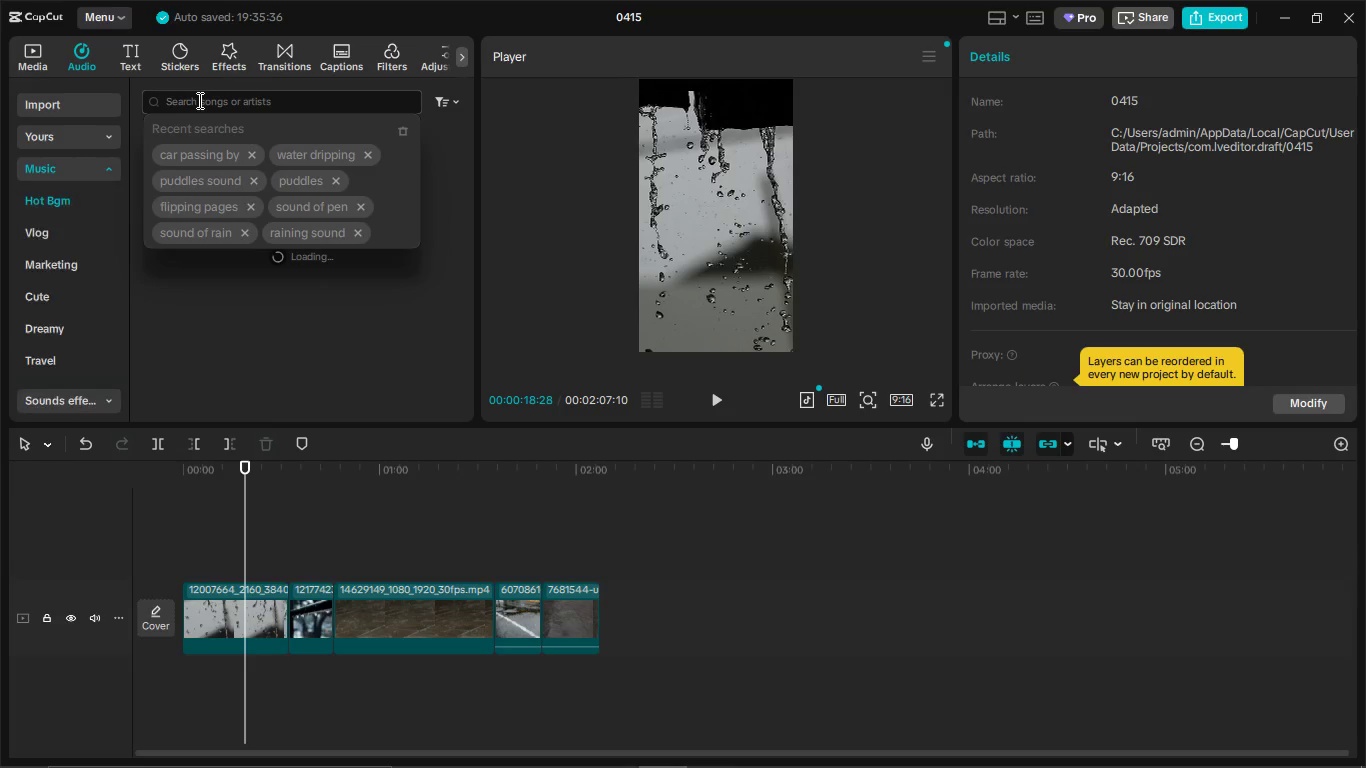 
key(Alt+Tab)
 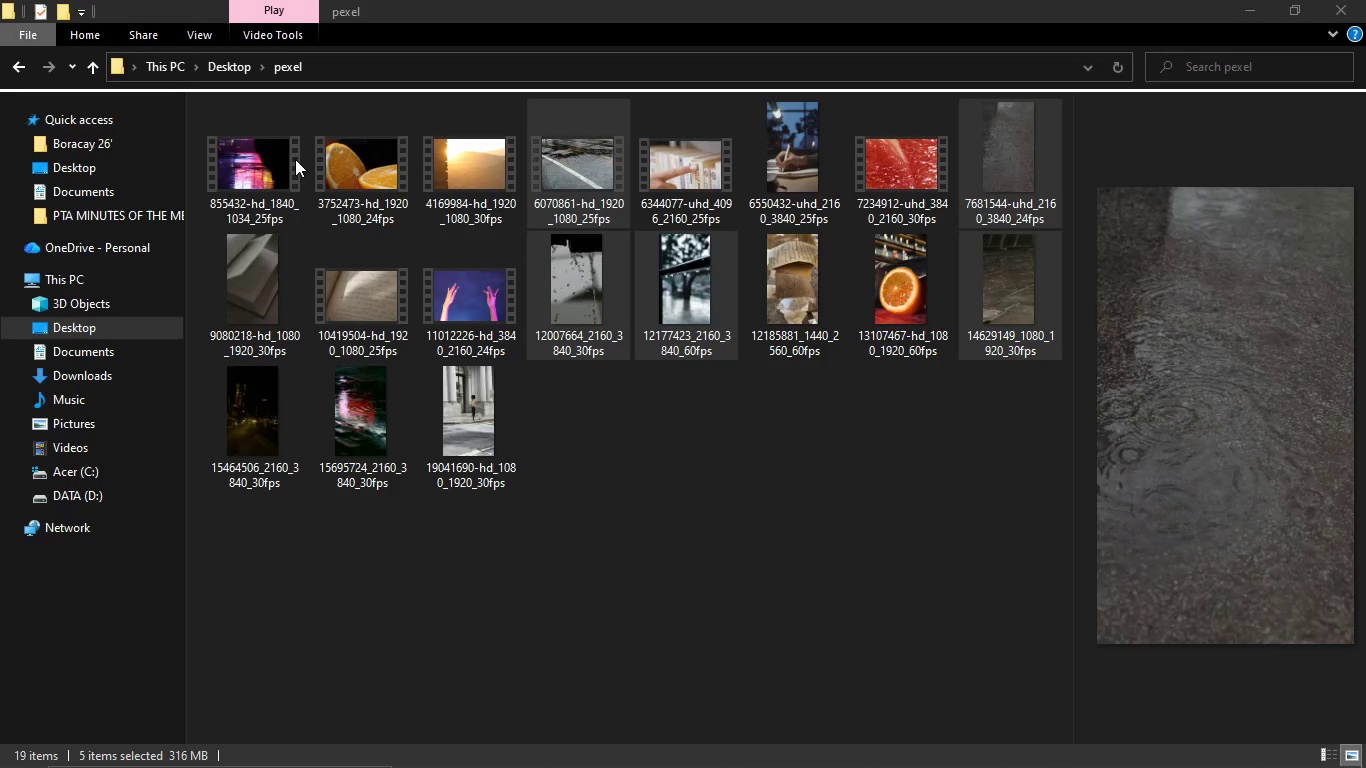 
key(Alt+Tab)
 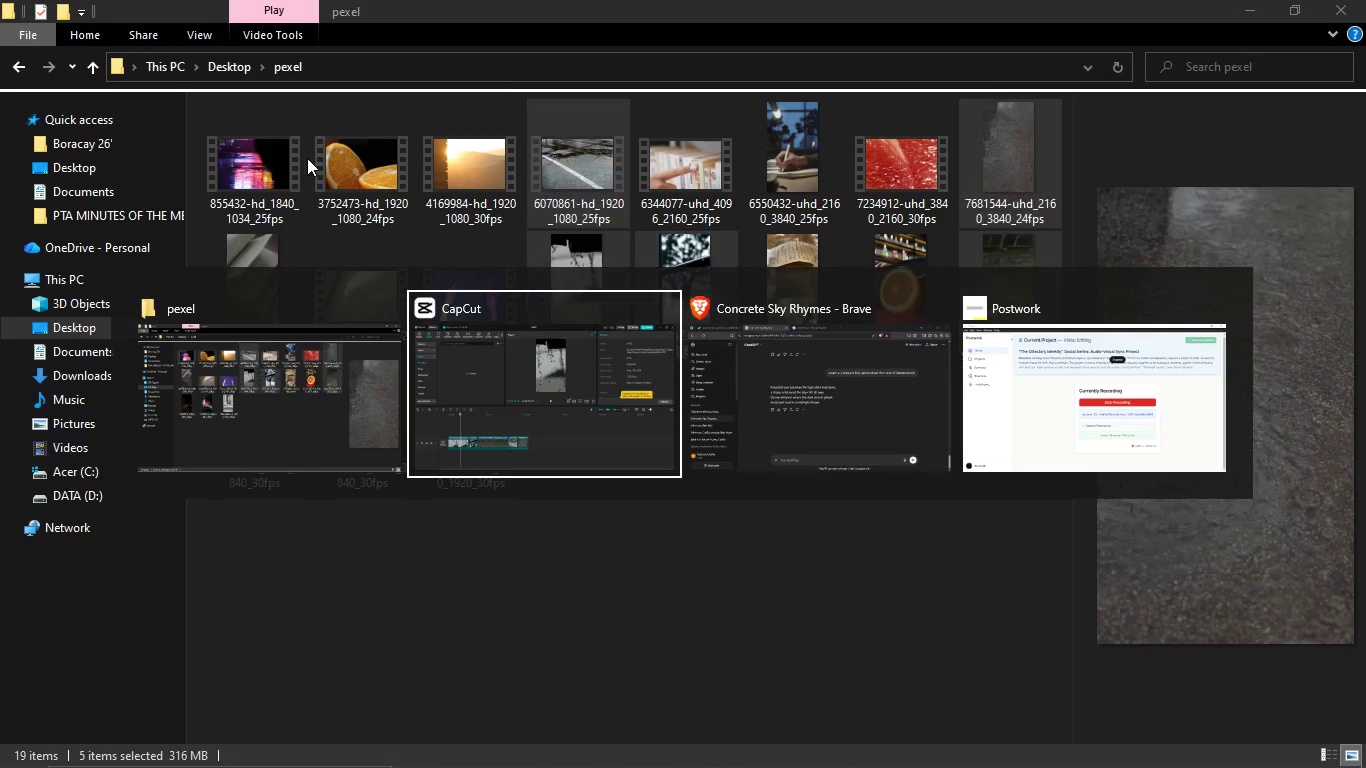 
key(Alt+Tab)
 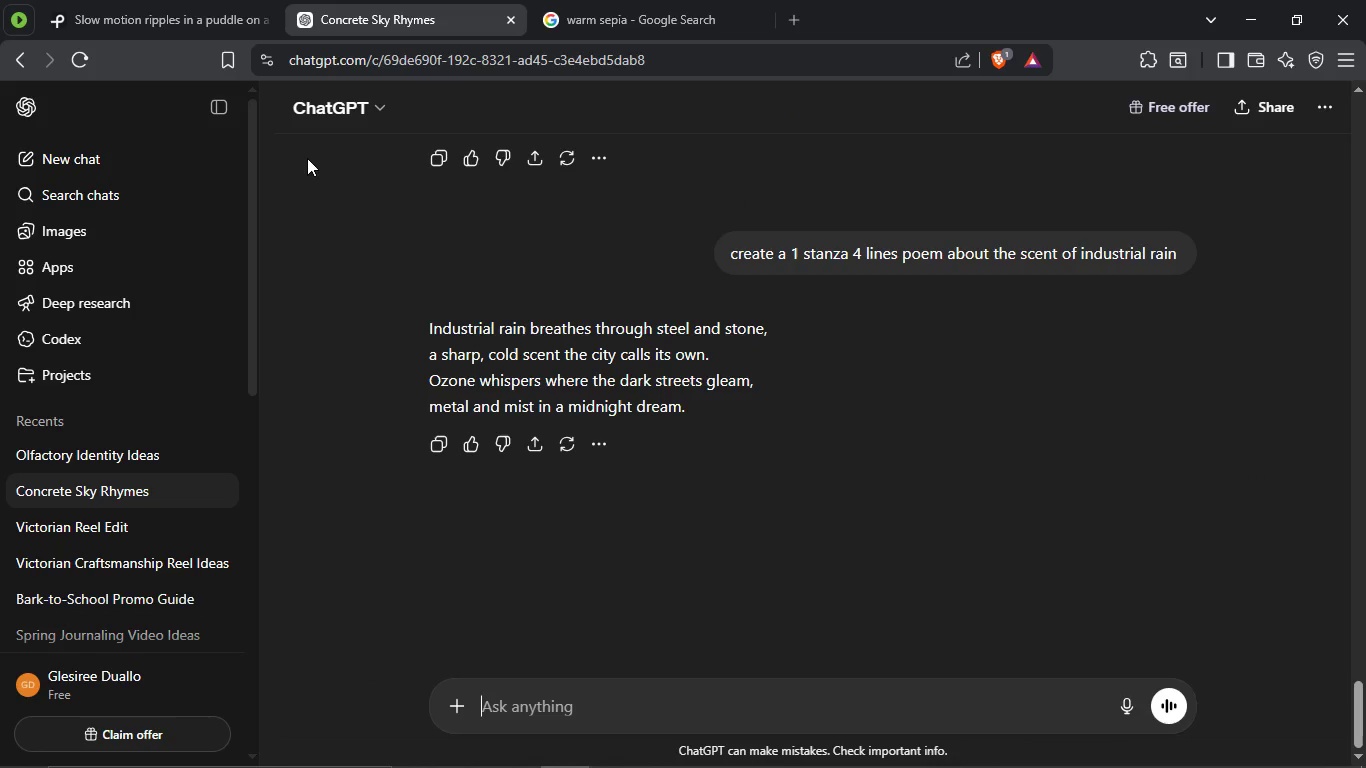 
key(Alt+Tab)
 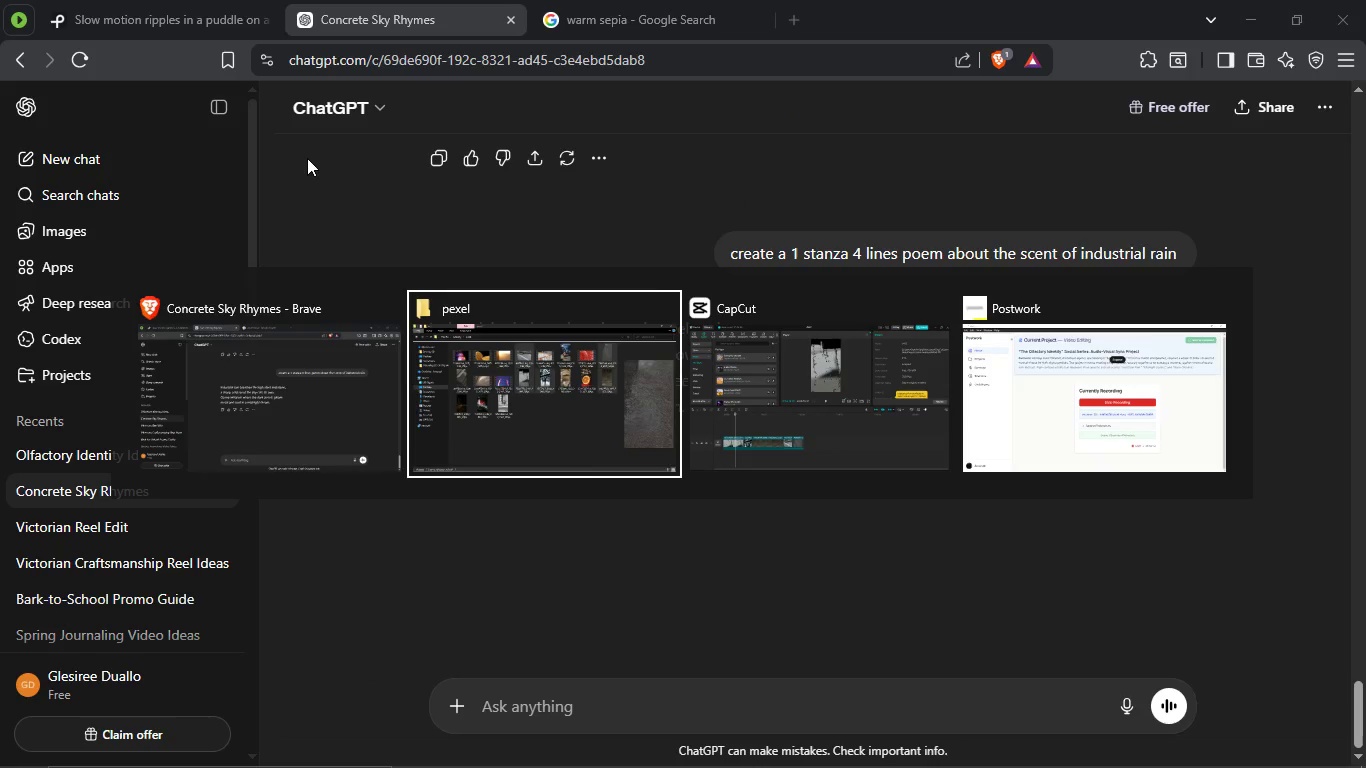 
key(Alt+Tab)
 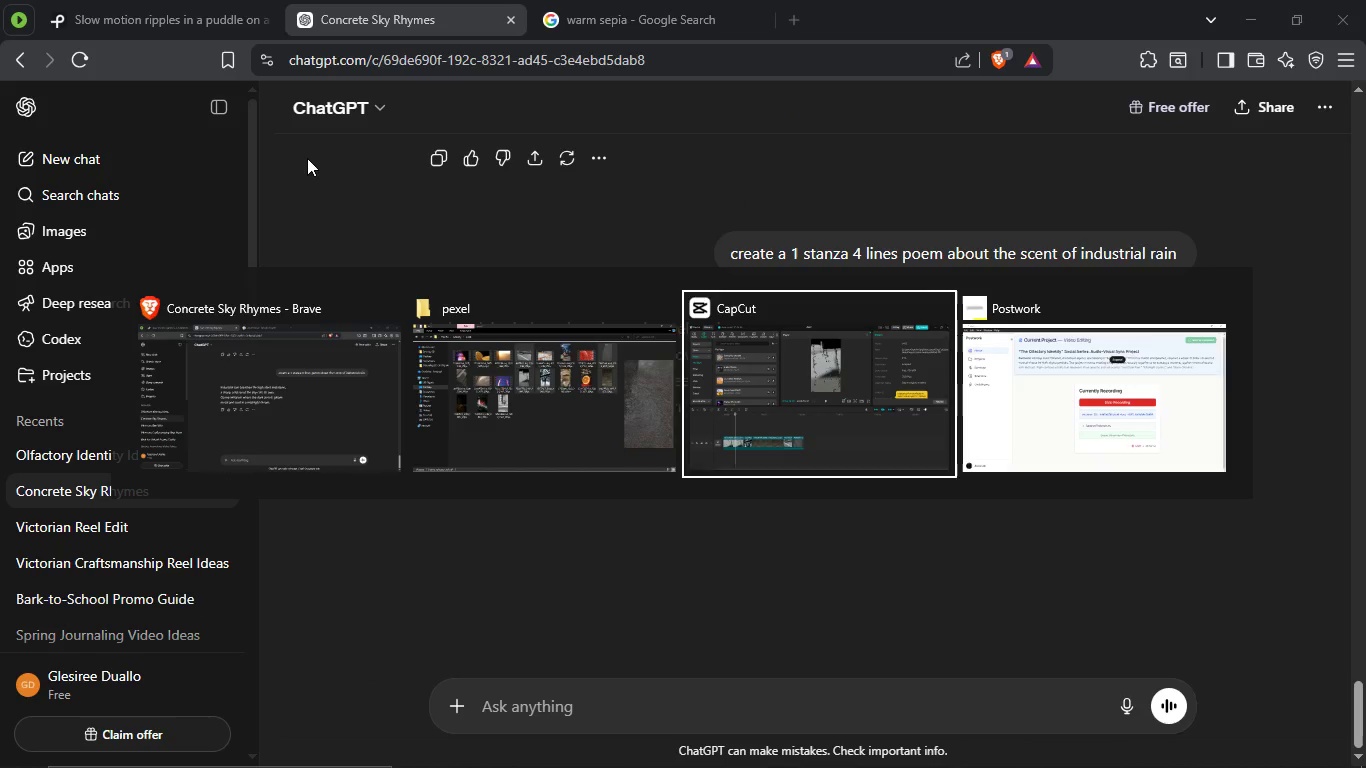 
key(Alt+Tab)